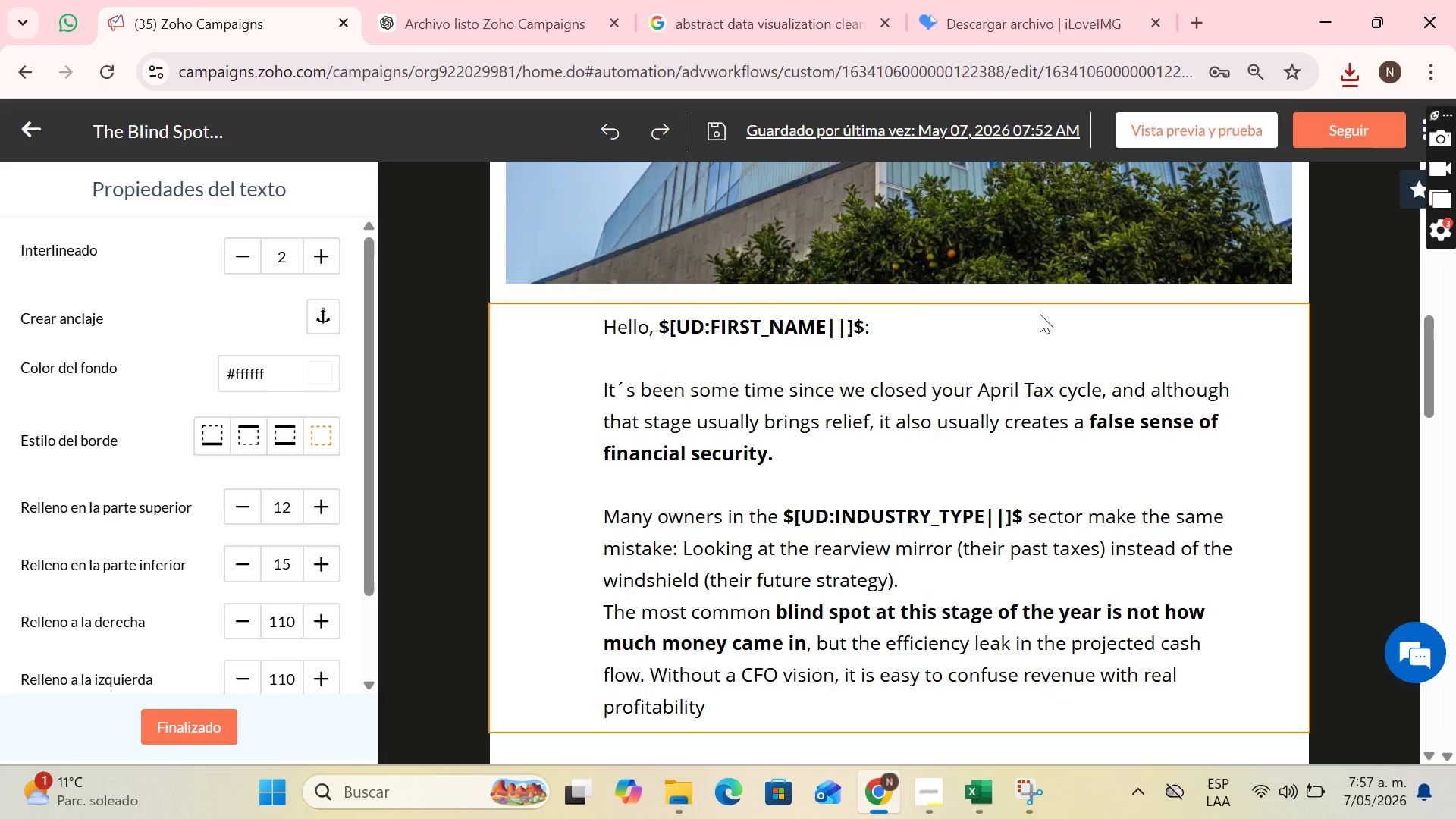 
left_click([1146, 314])
 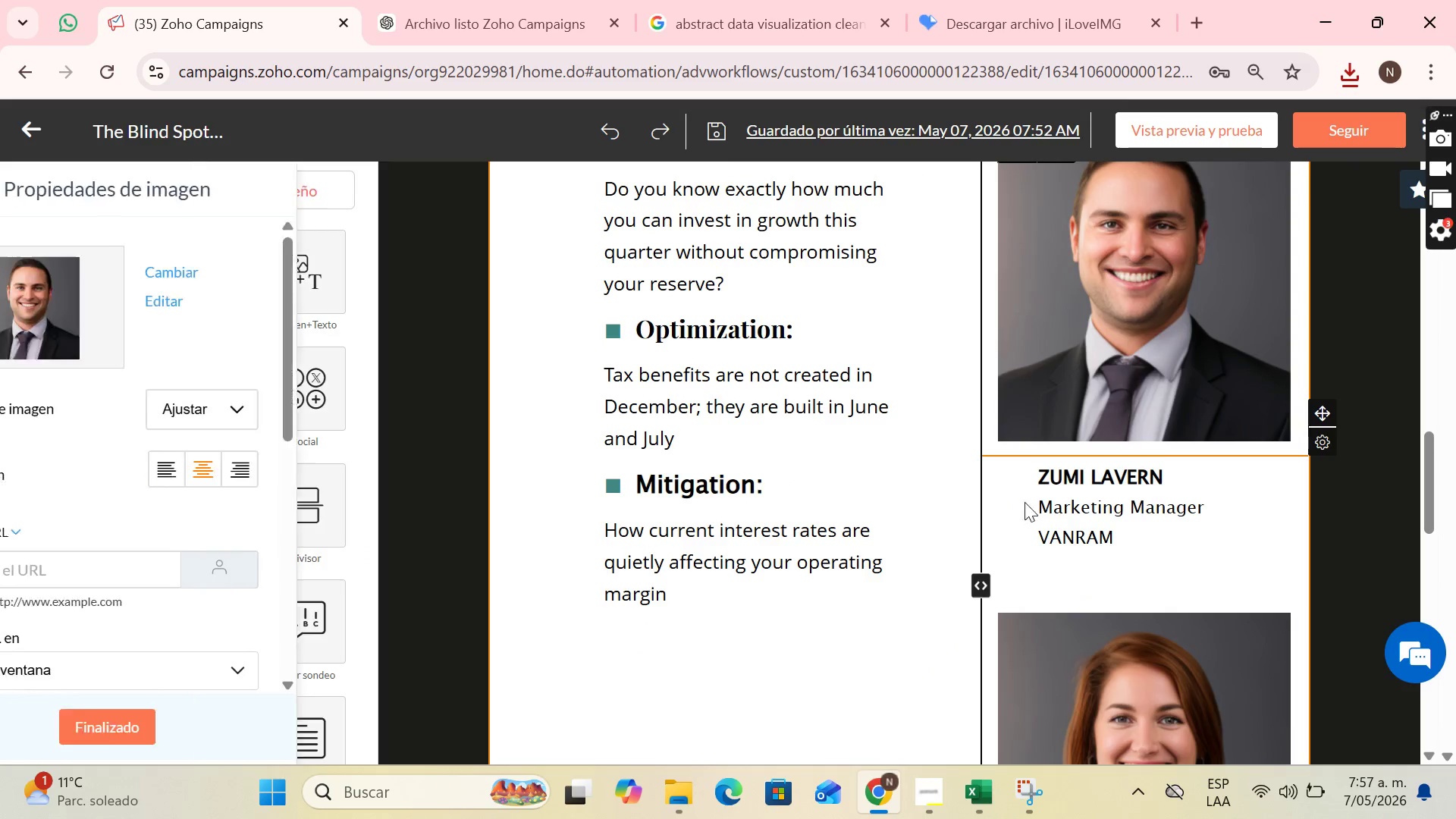 
scroll: coordinate [1108, 384], scroll_direction: down, amount: 6.0
 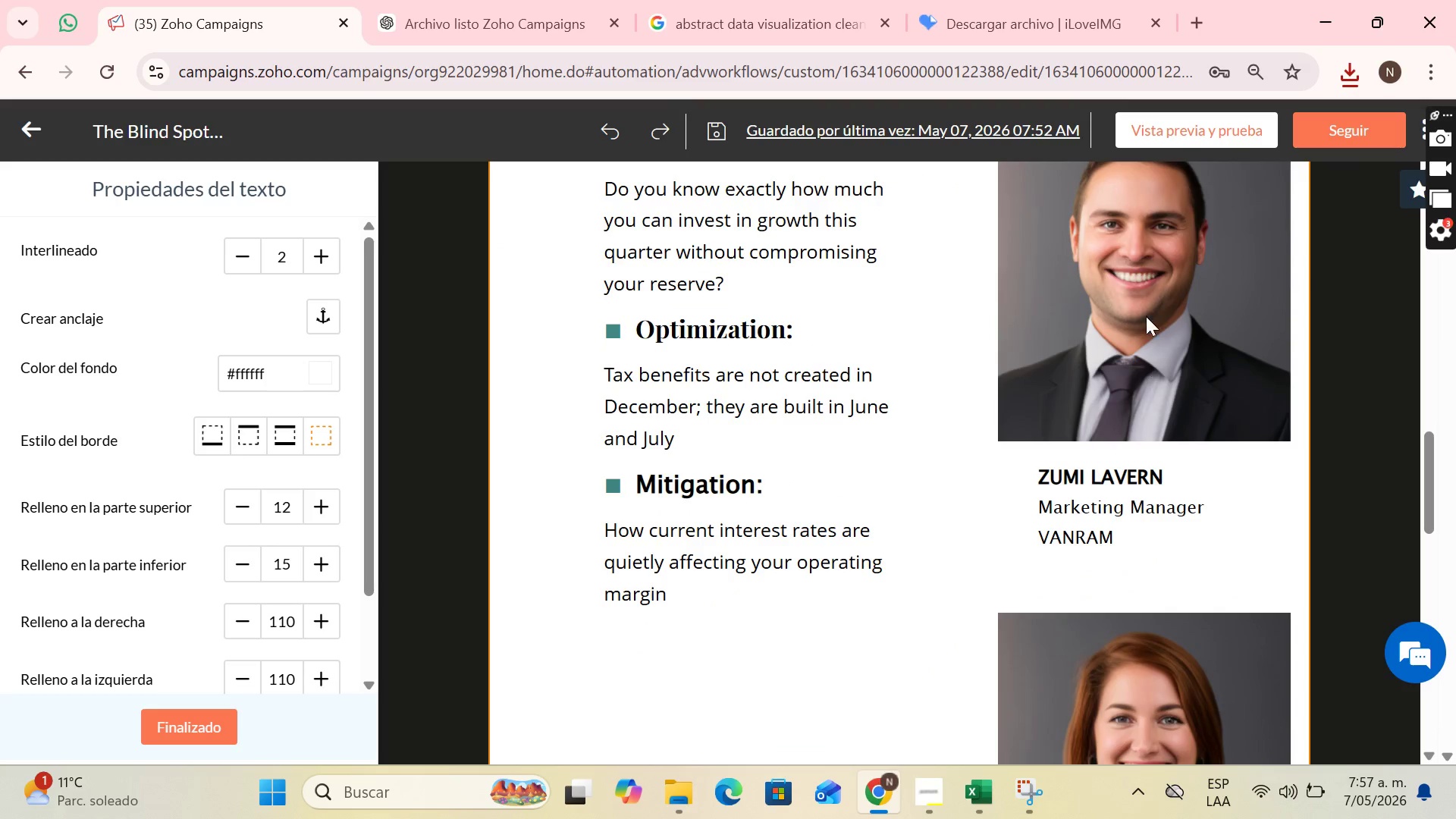 
scroll: coordinate [1071, 485], scroll_direction: up, amount: 2.0
 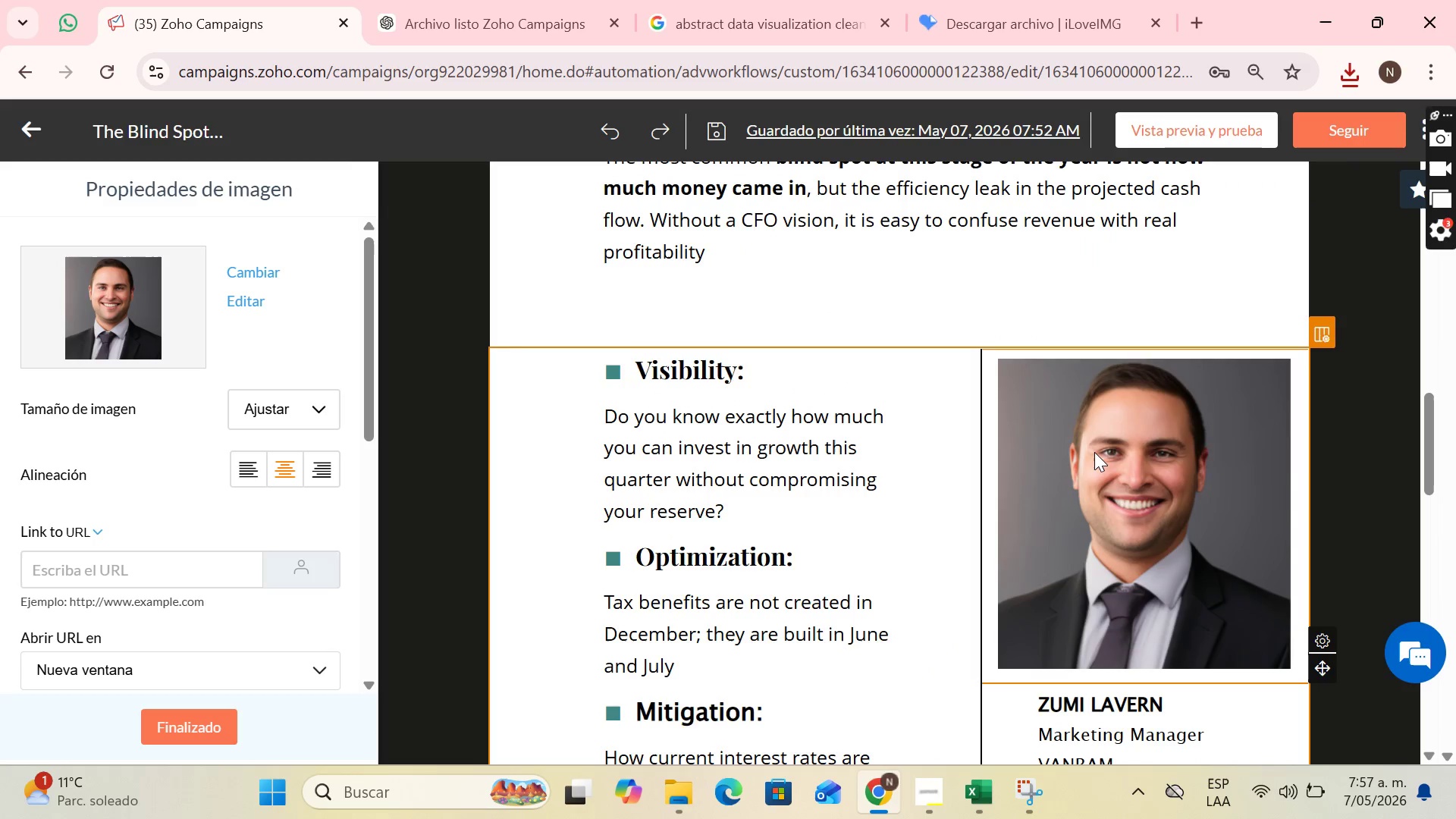 
left_click([1094, 452])
 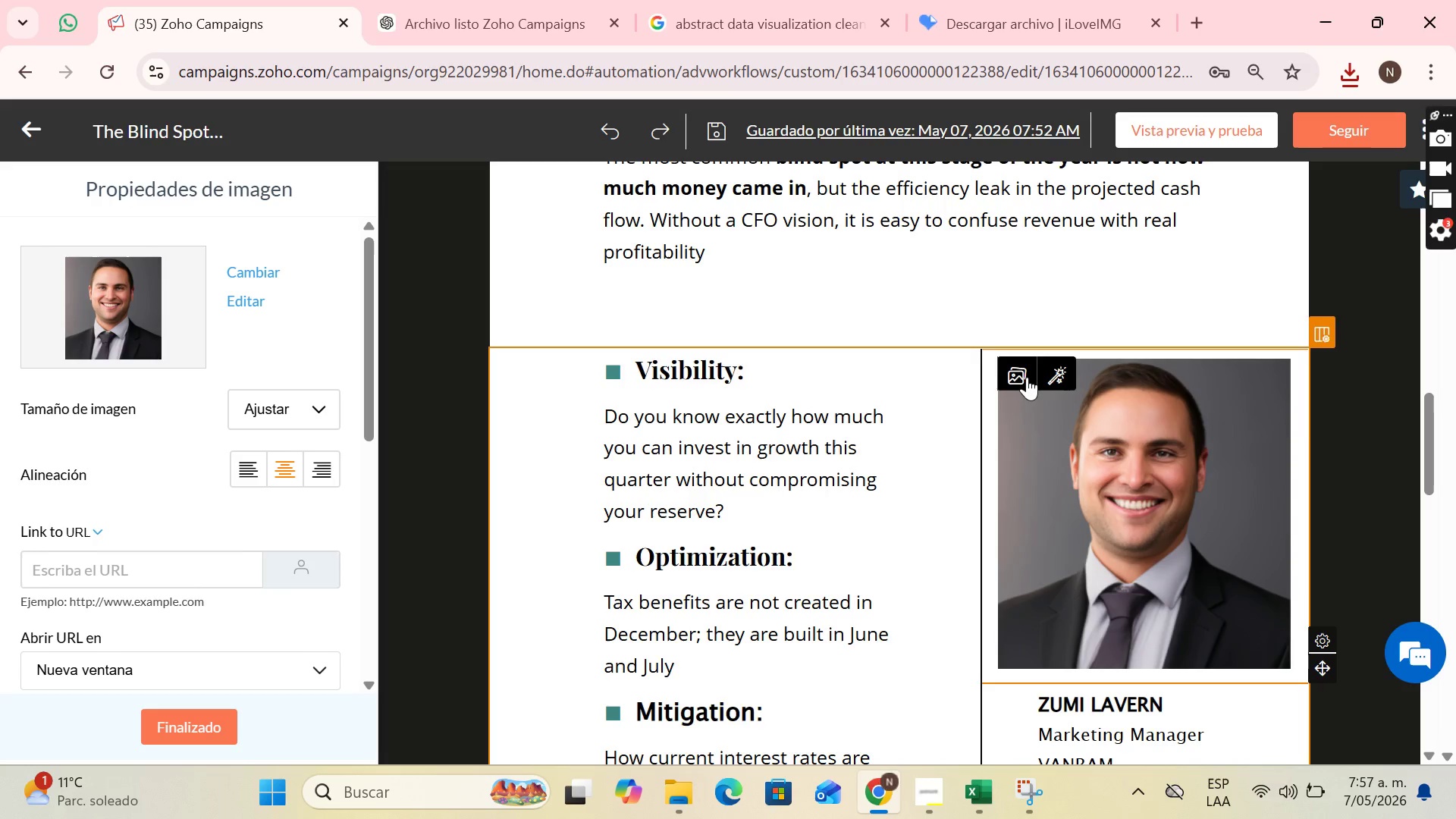 
left_click([1015, 377])
 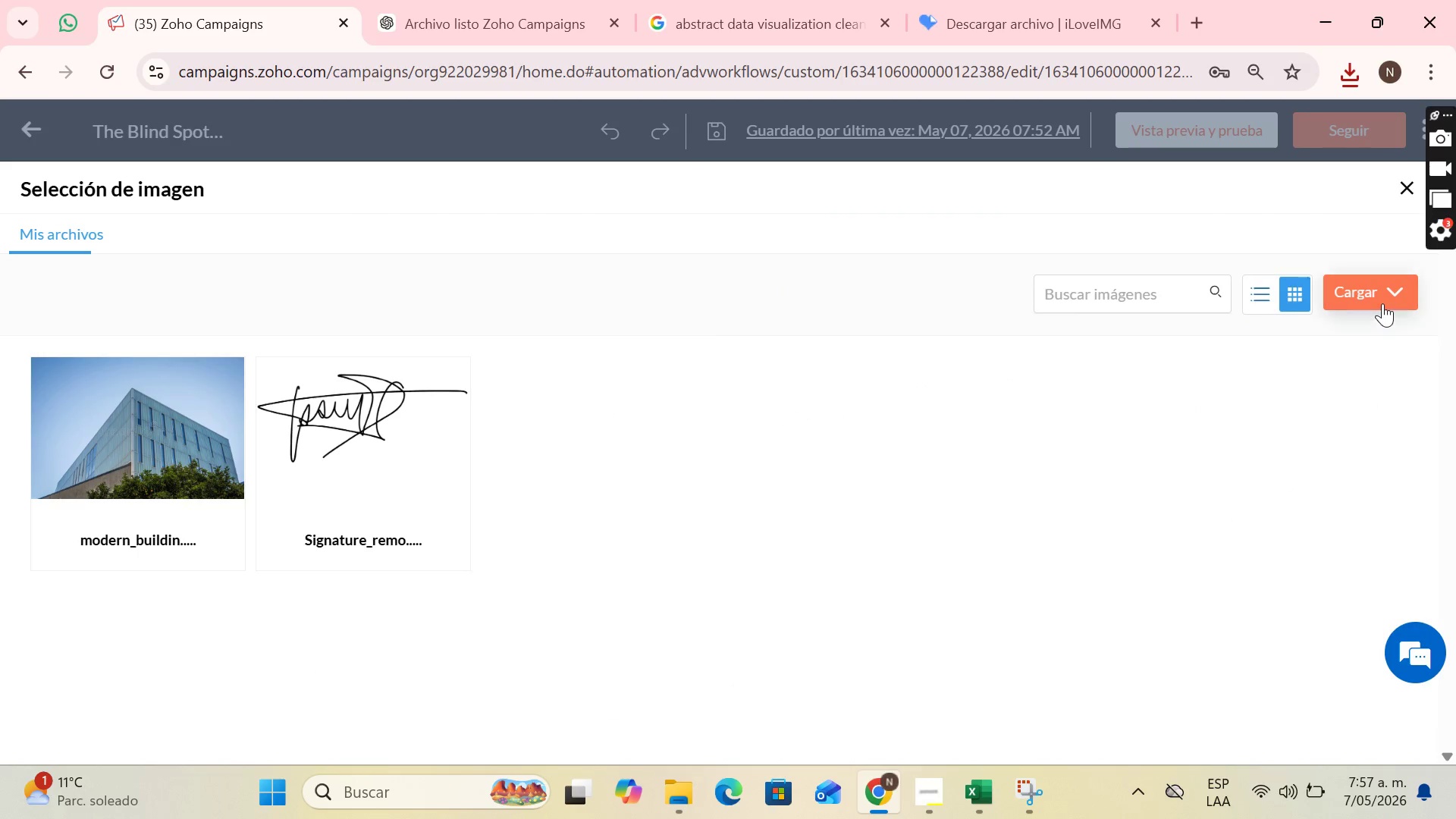 
double_click([1315, 337])
 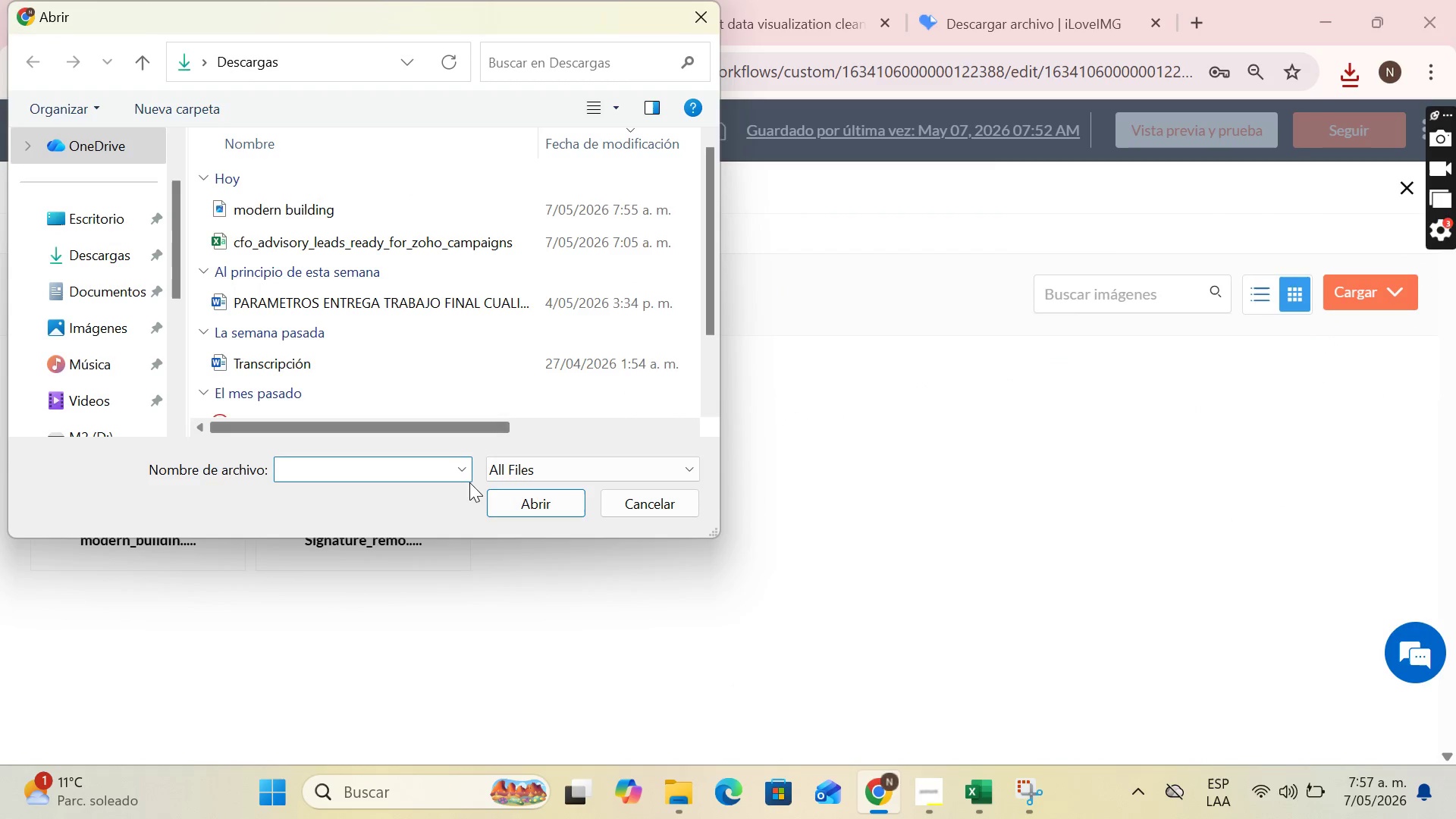 
type(dta)
 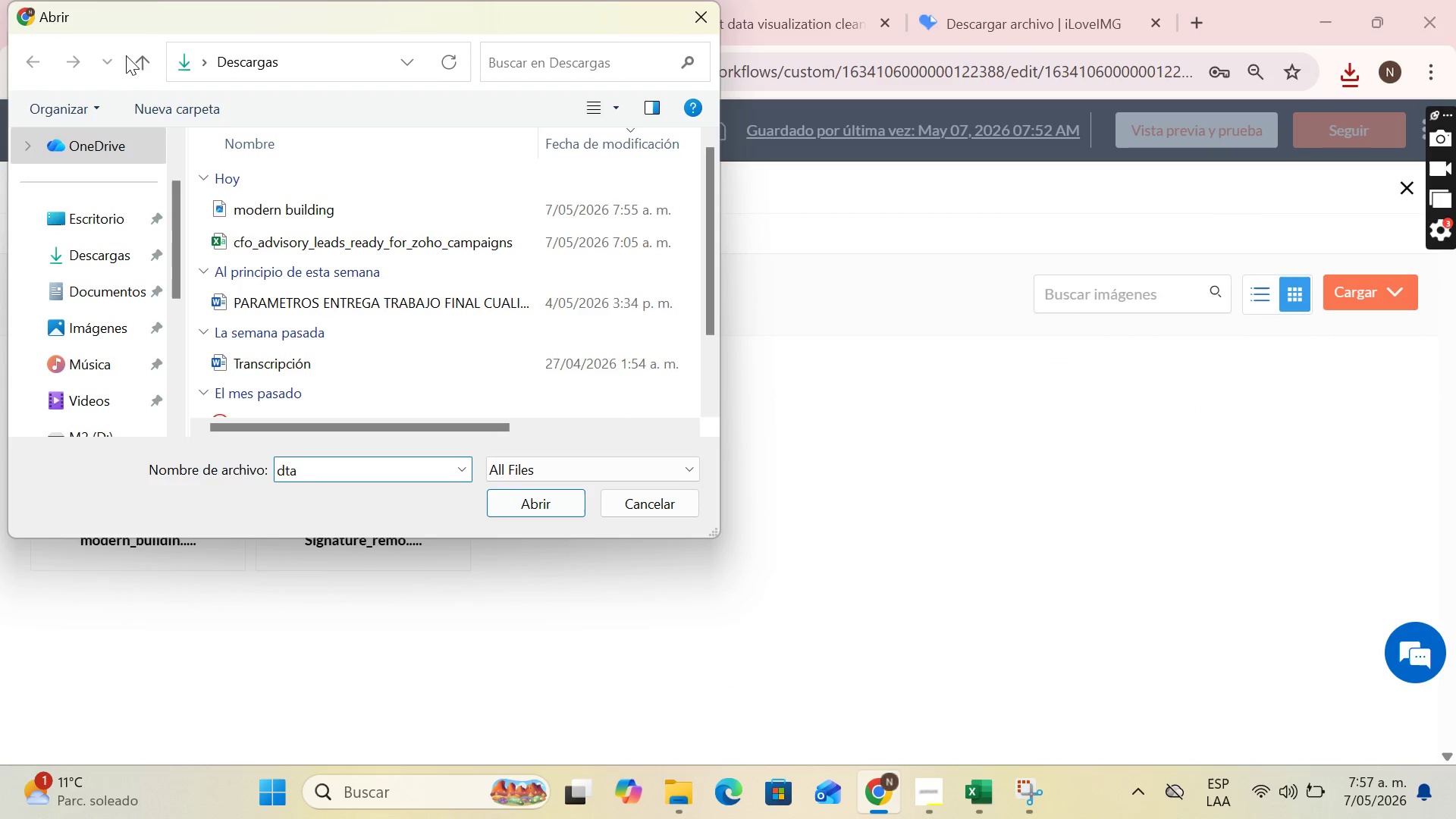 
scroll: coordinate [128, 281], scroll_direction: down, amount: 4.0
 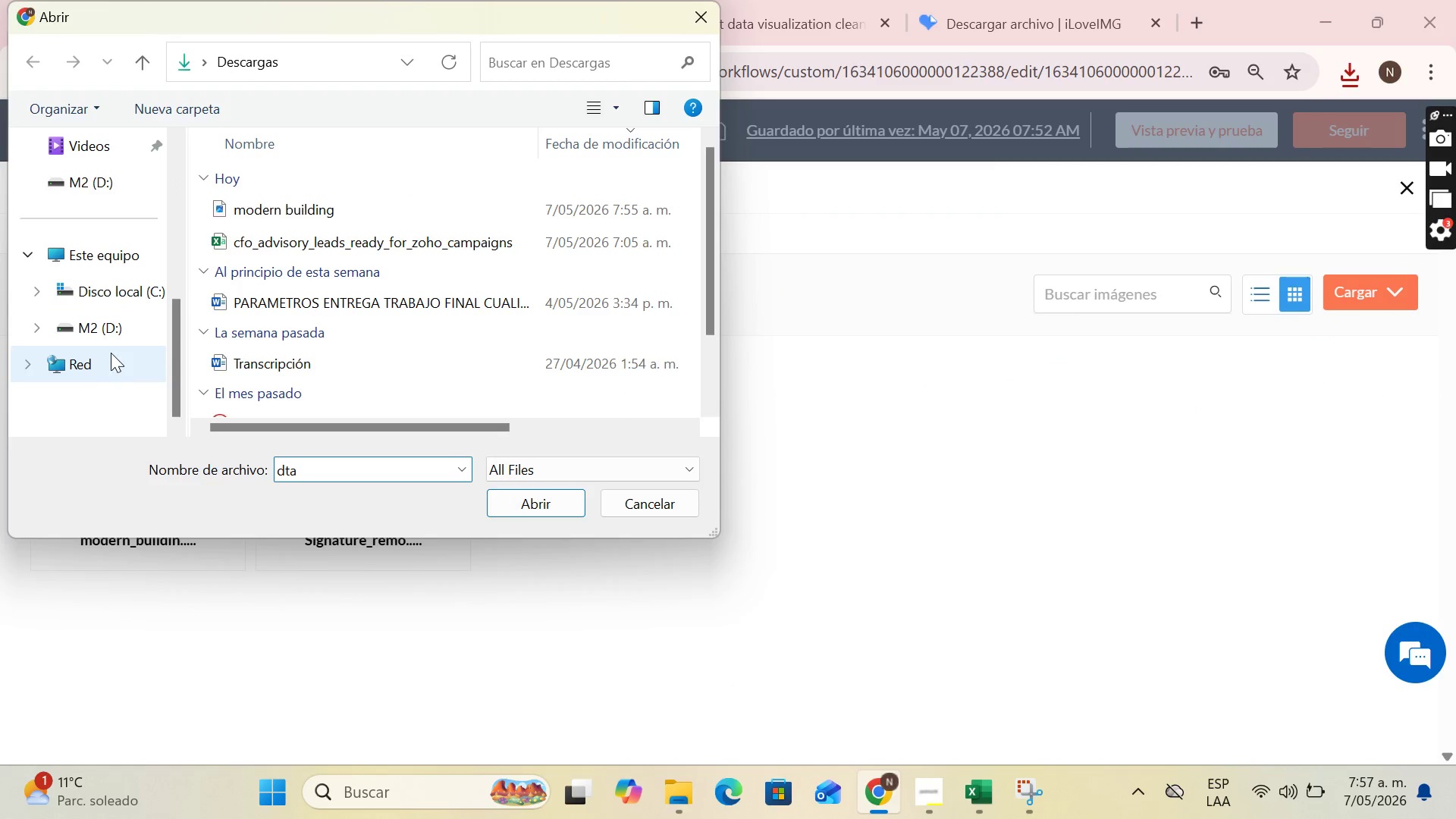 
left_click([111, 343])
 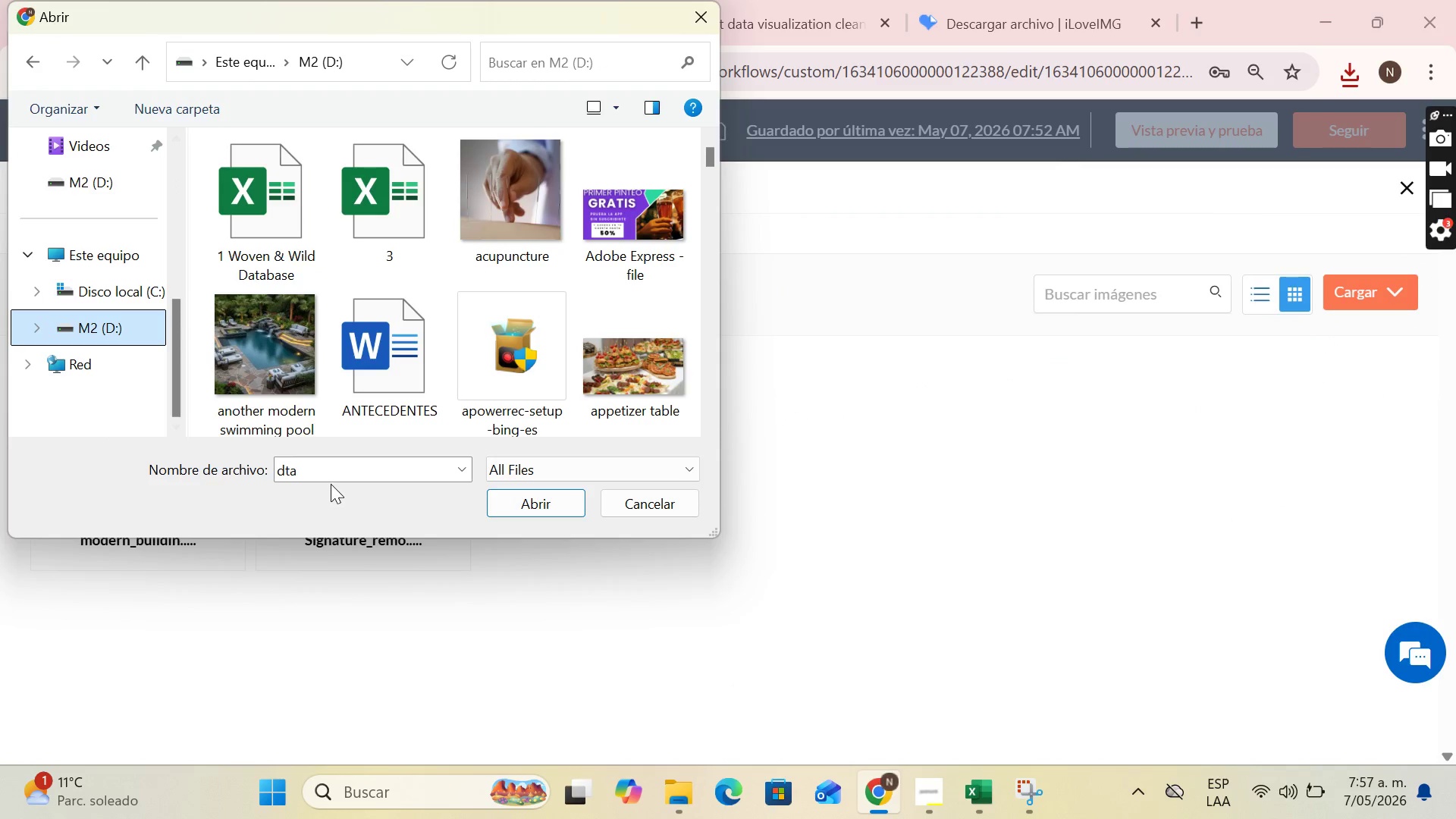 
left_click([325, 474])
 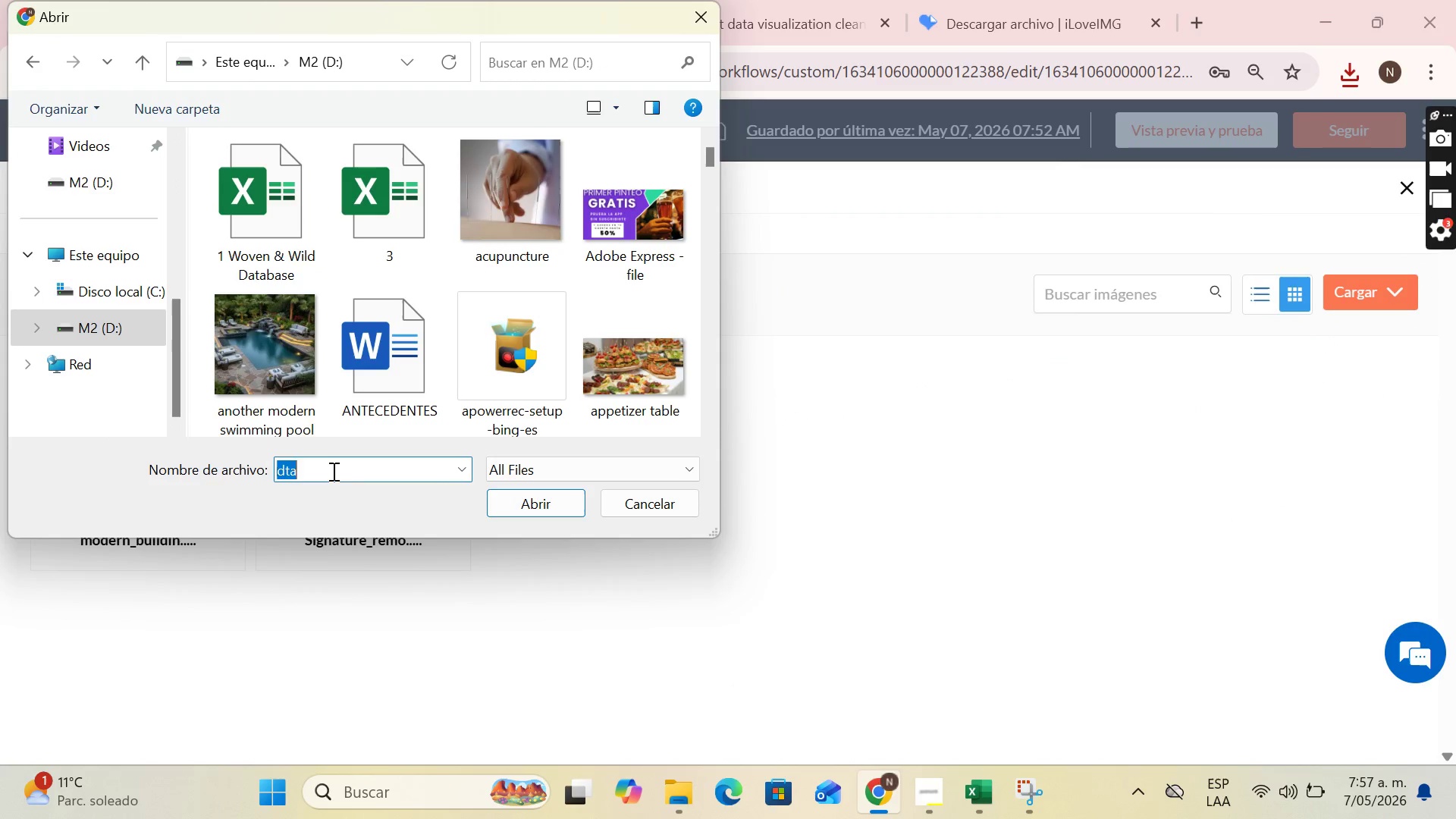 
key(Backspace)
type(da)
key(Backspace)
type(t)
 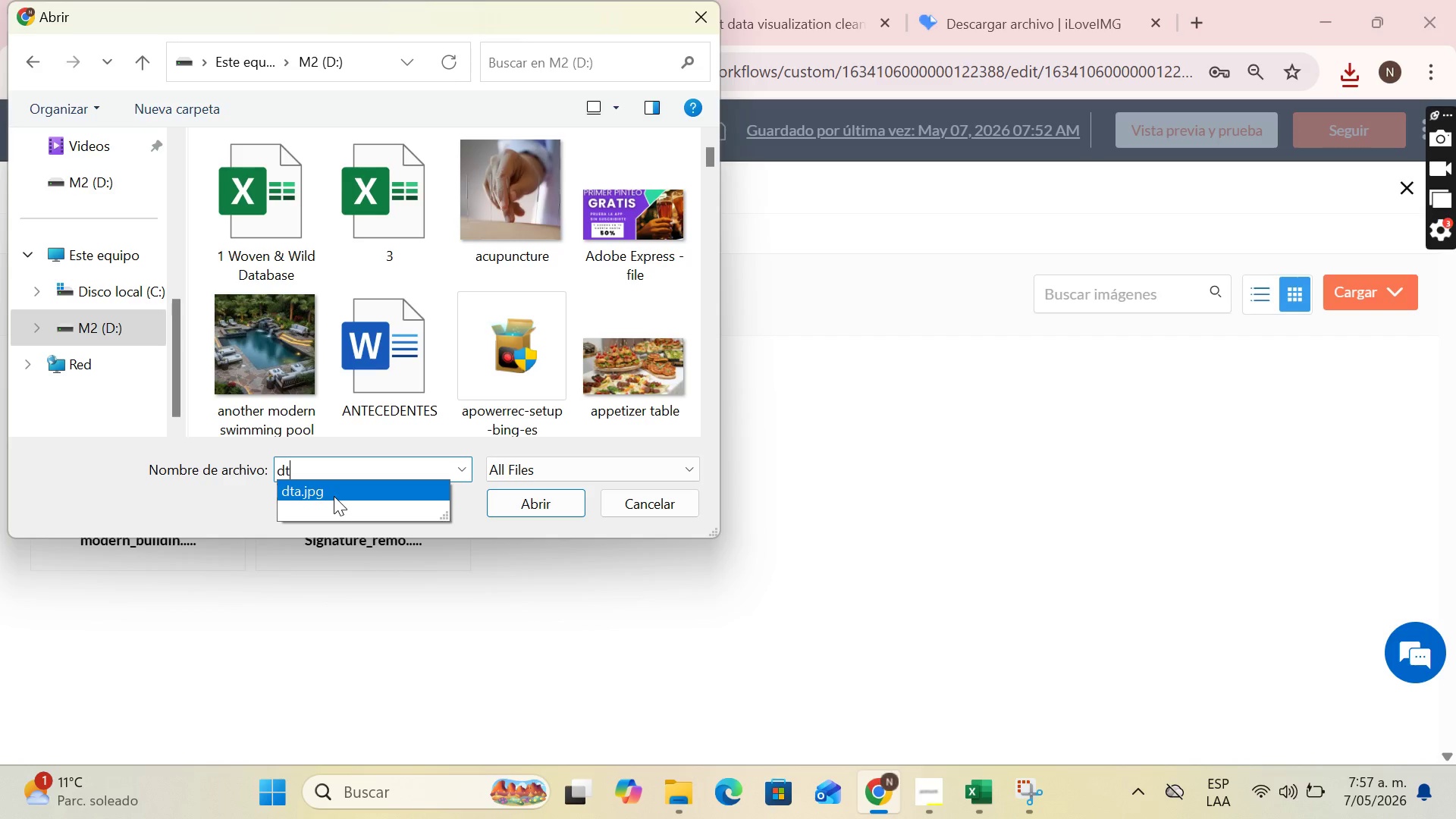 
double_click([334, 496])
 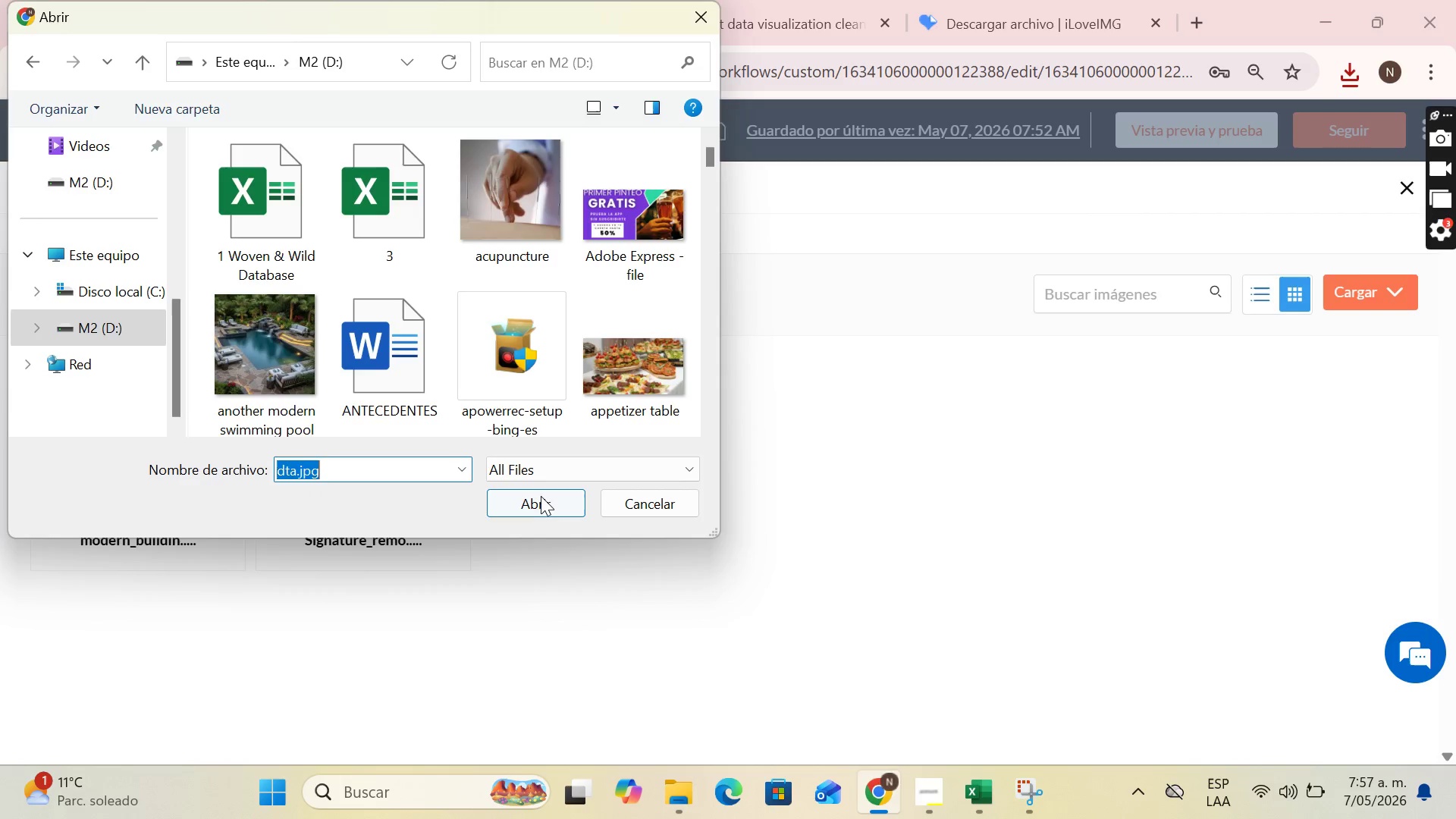 
left_click([541, 496])
 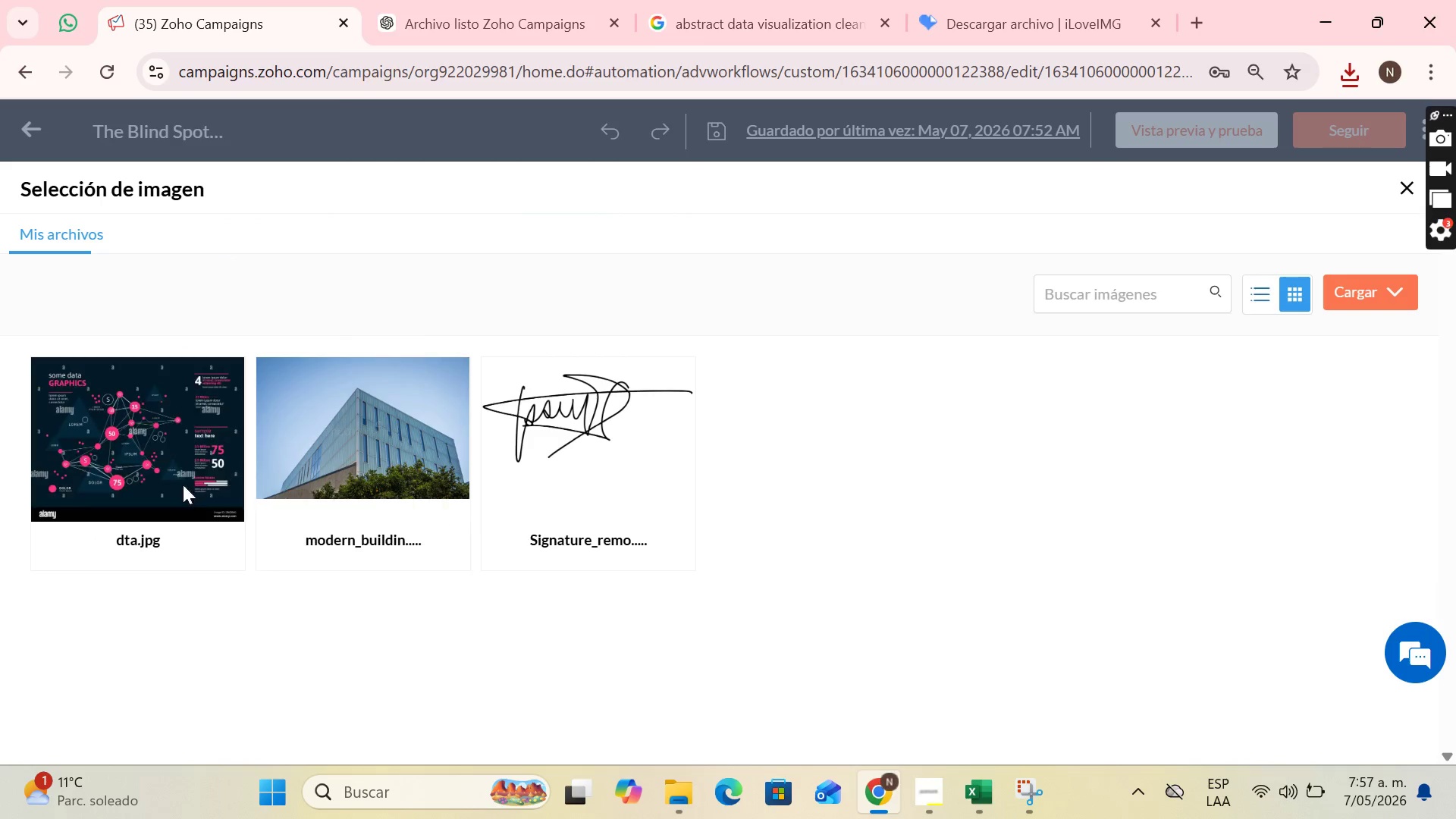 
left_click([185, 506])
 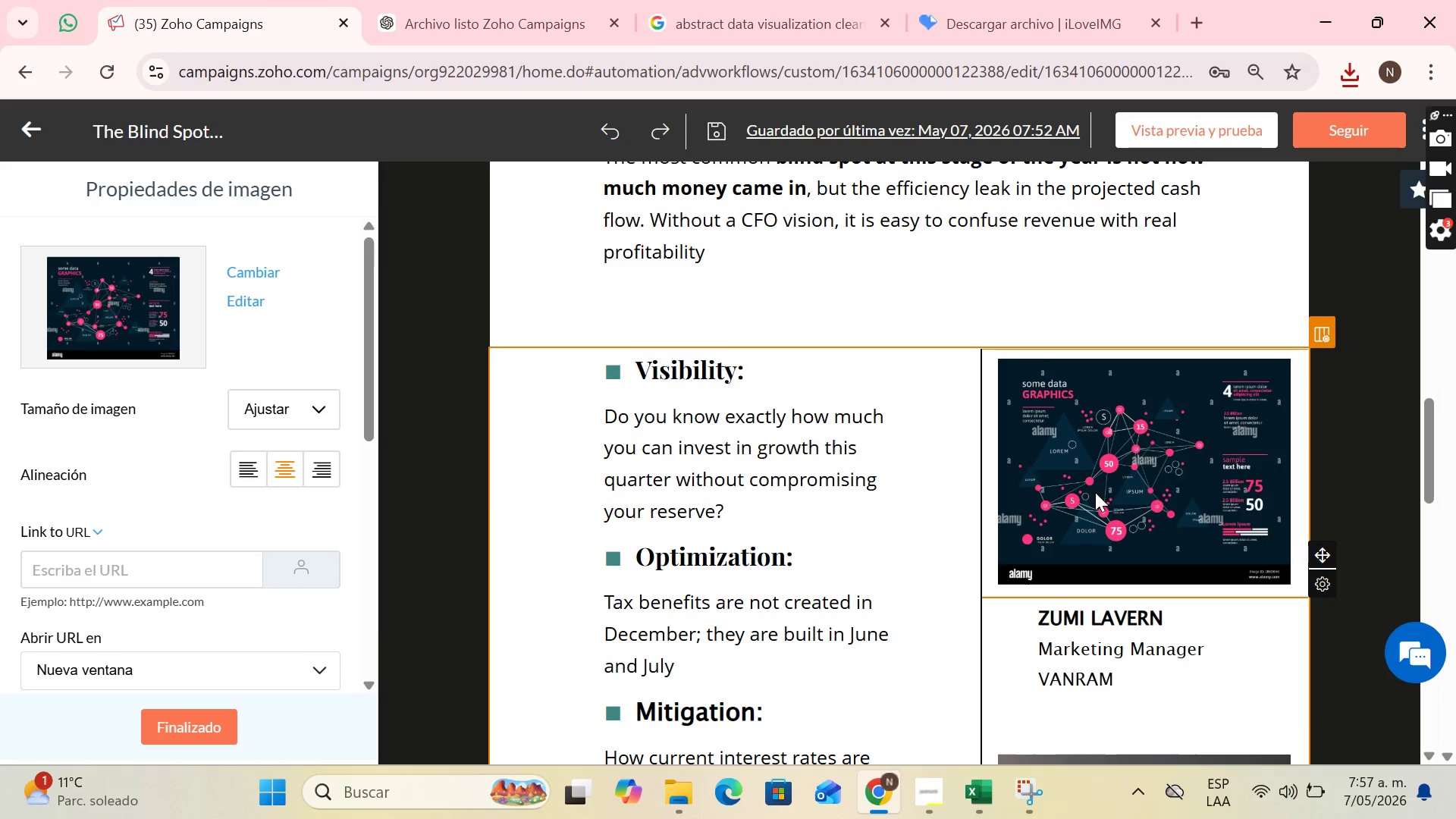 
left_click([1213, 462])
 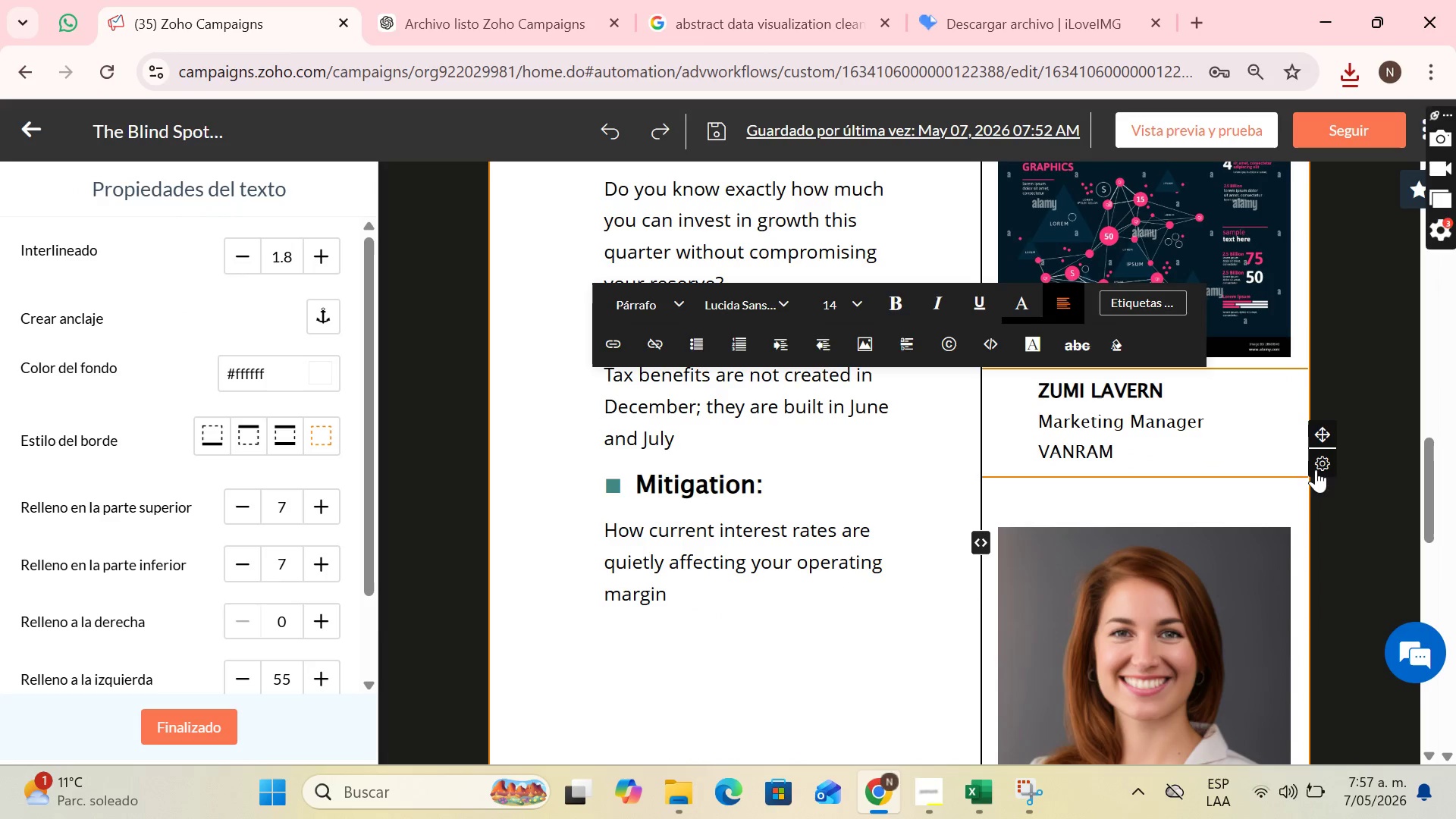 
scroll: coordinate [1240, 477], scroll_direction: down, amount: 2.0
 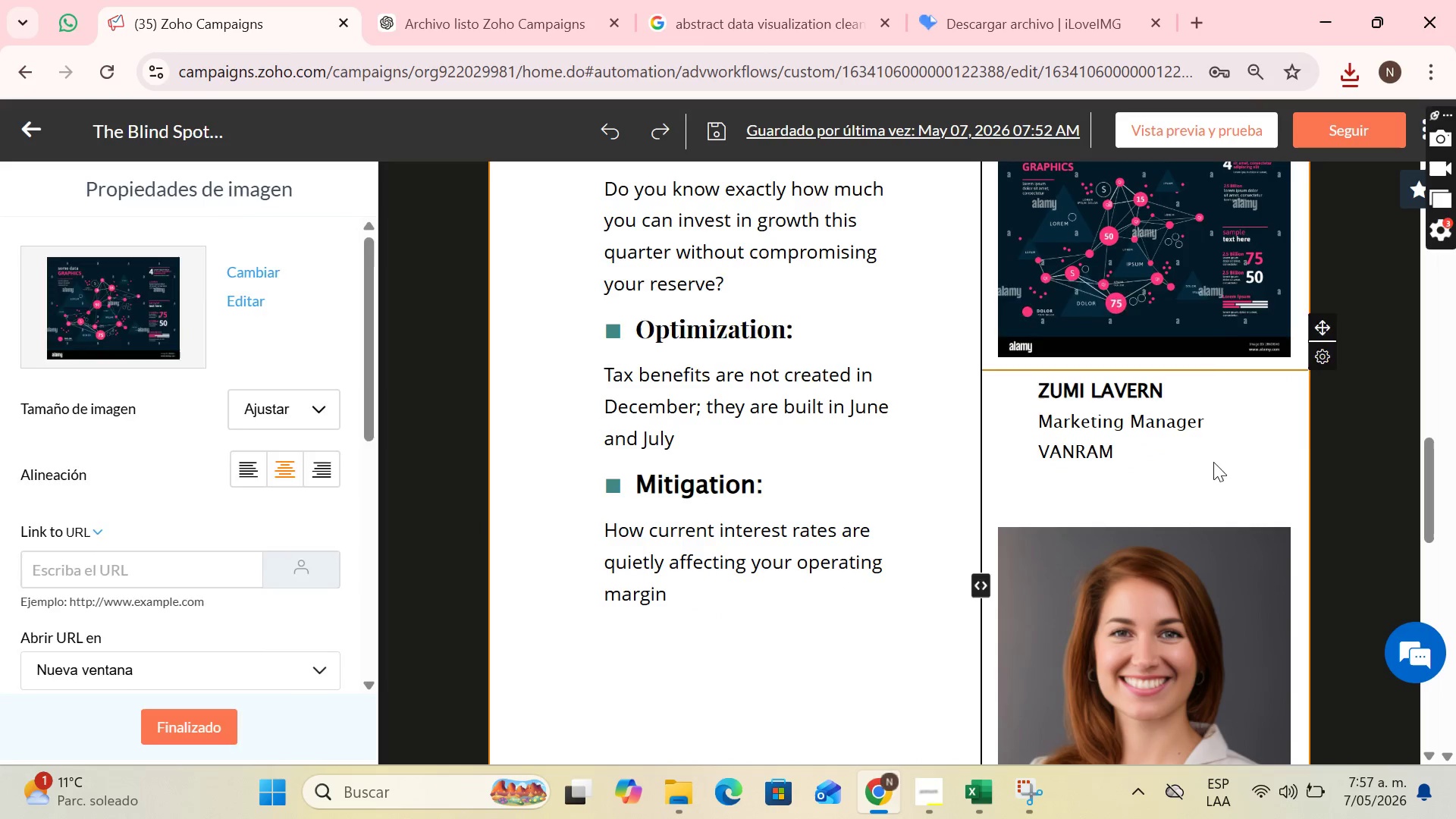 
left_click([1323, 514])
 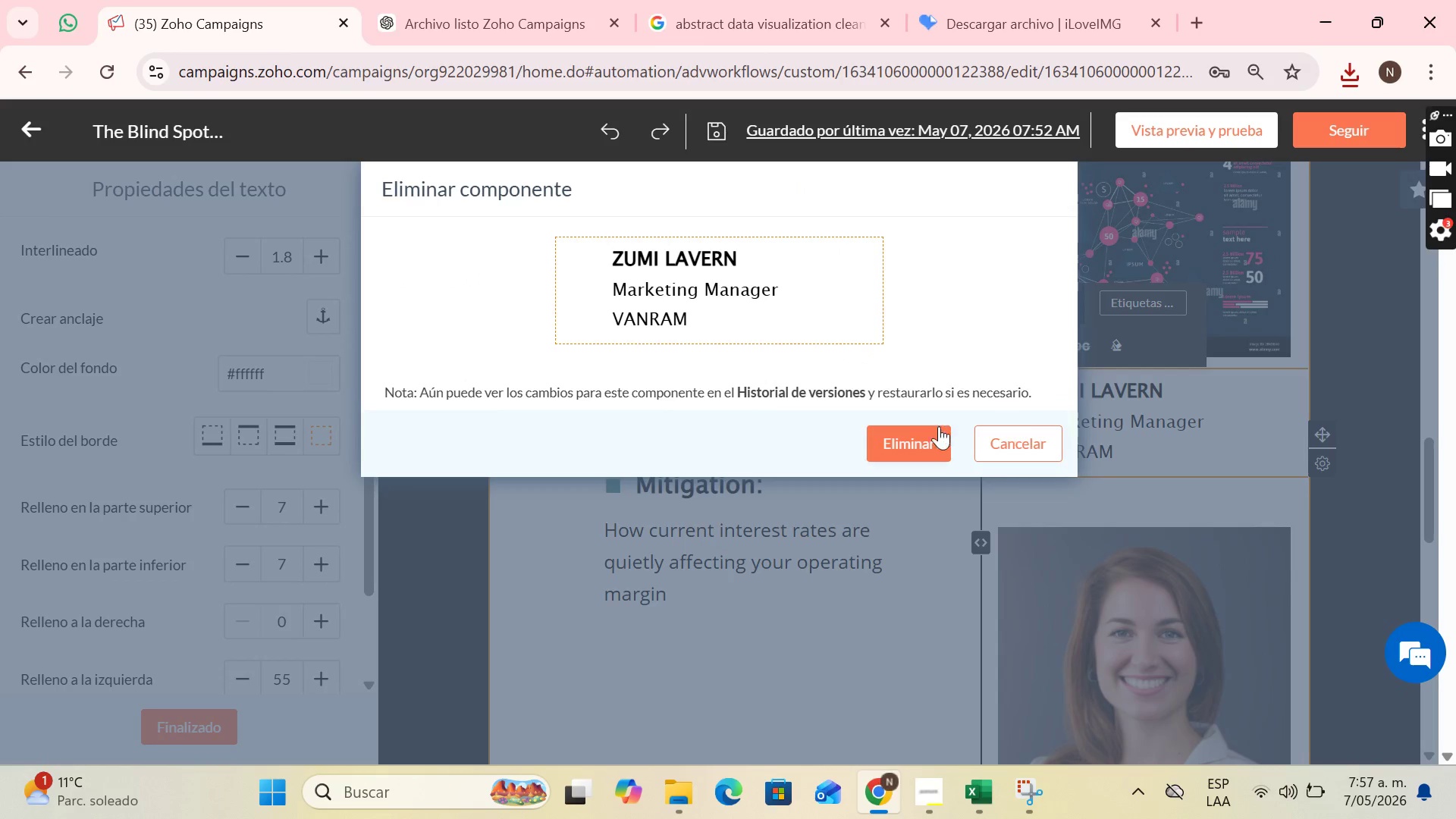 
left_click([934, 431])
 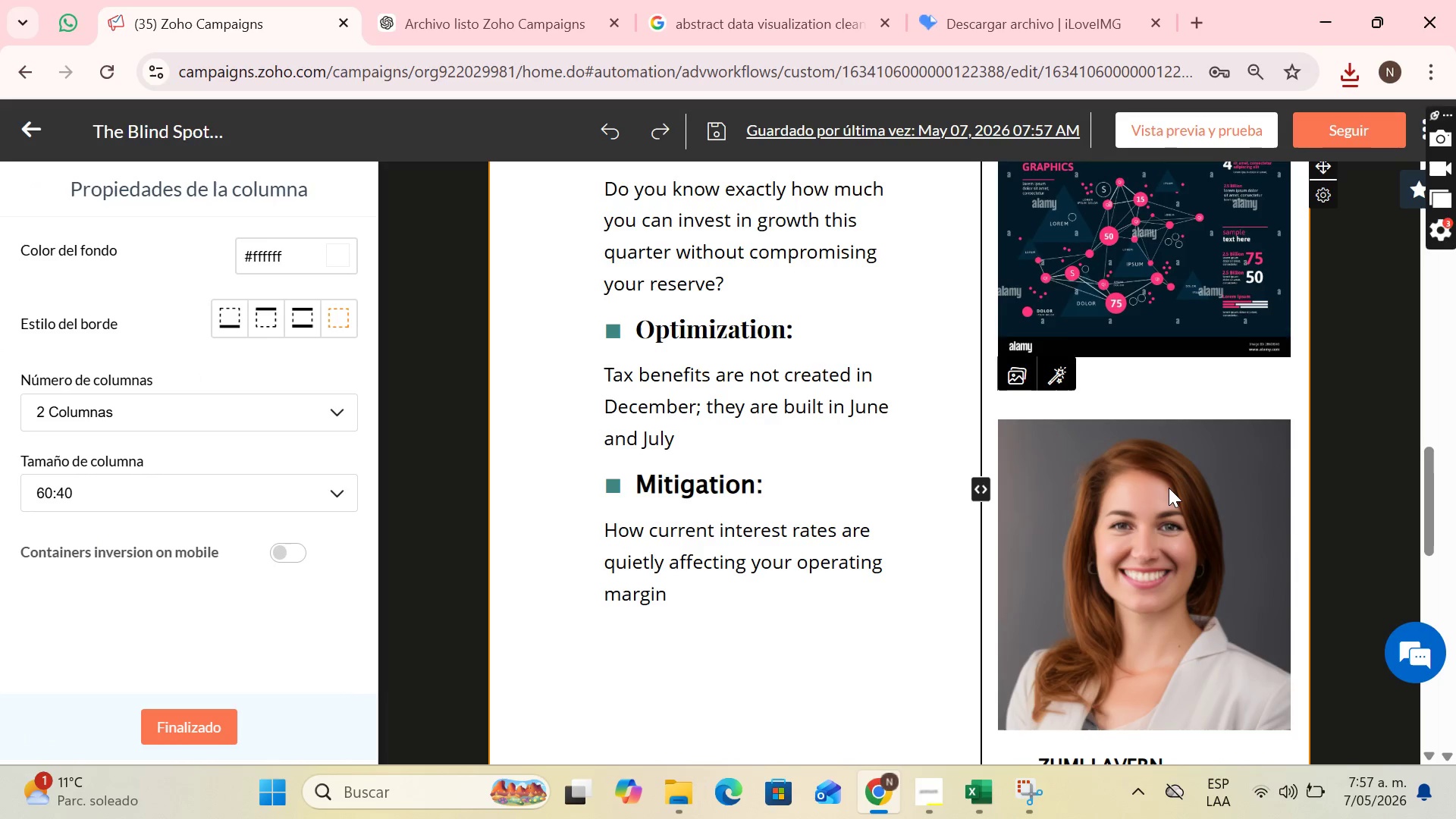 
left_click([1169, 488])
 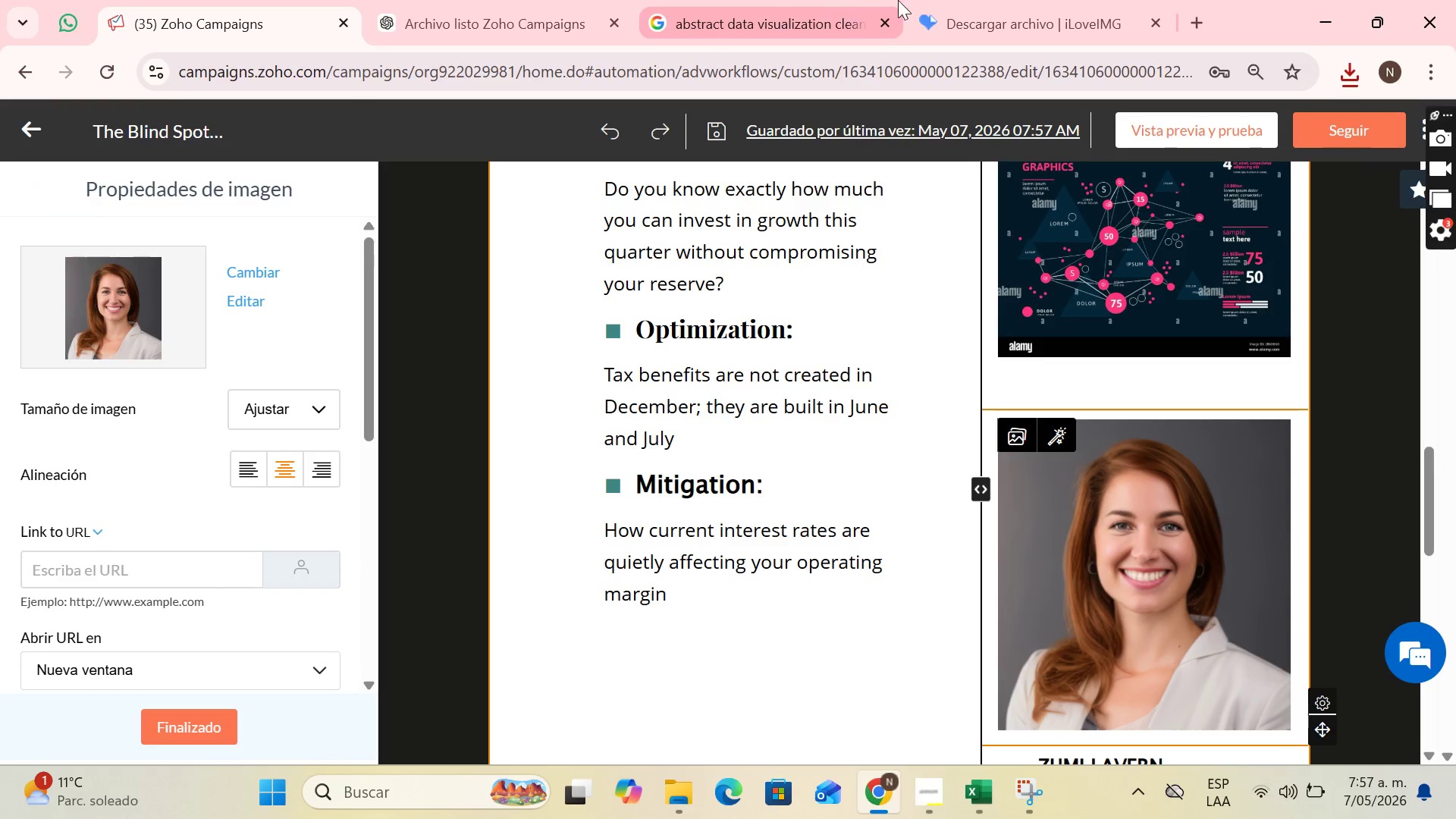 
left_click([815, 0])
 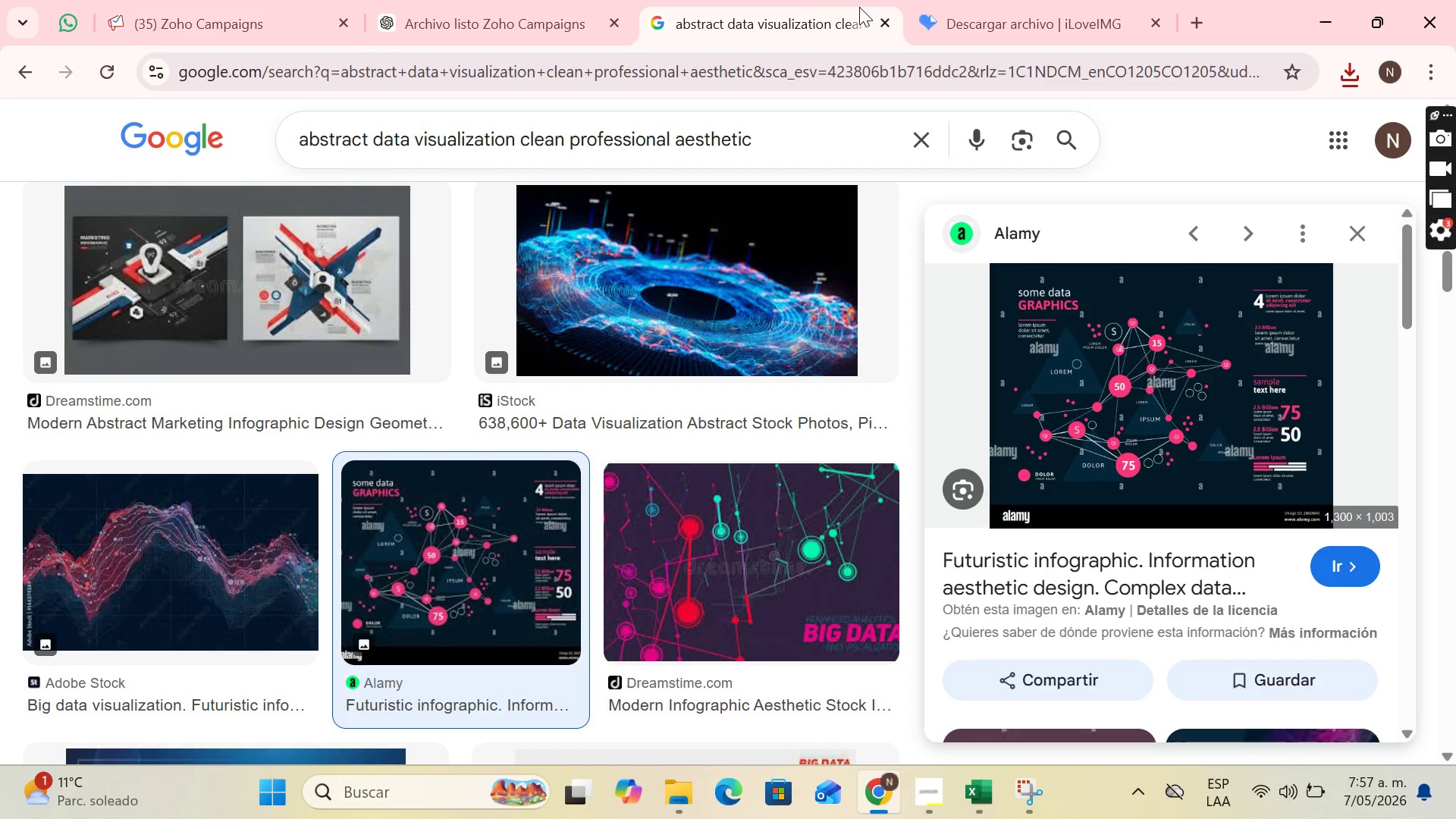 
wait(10.55)
 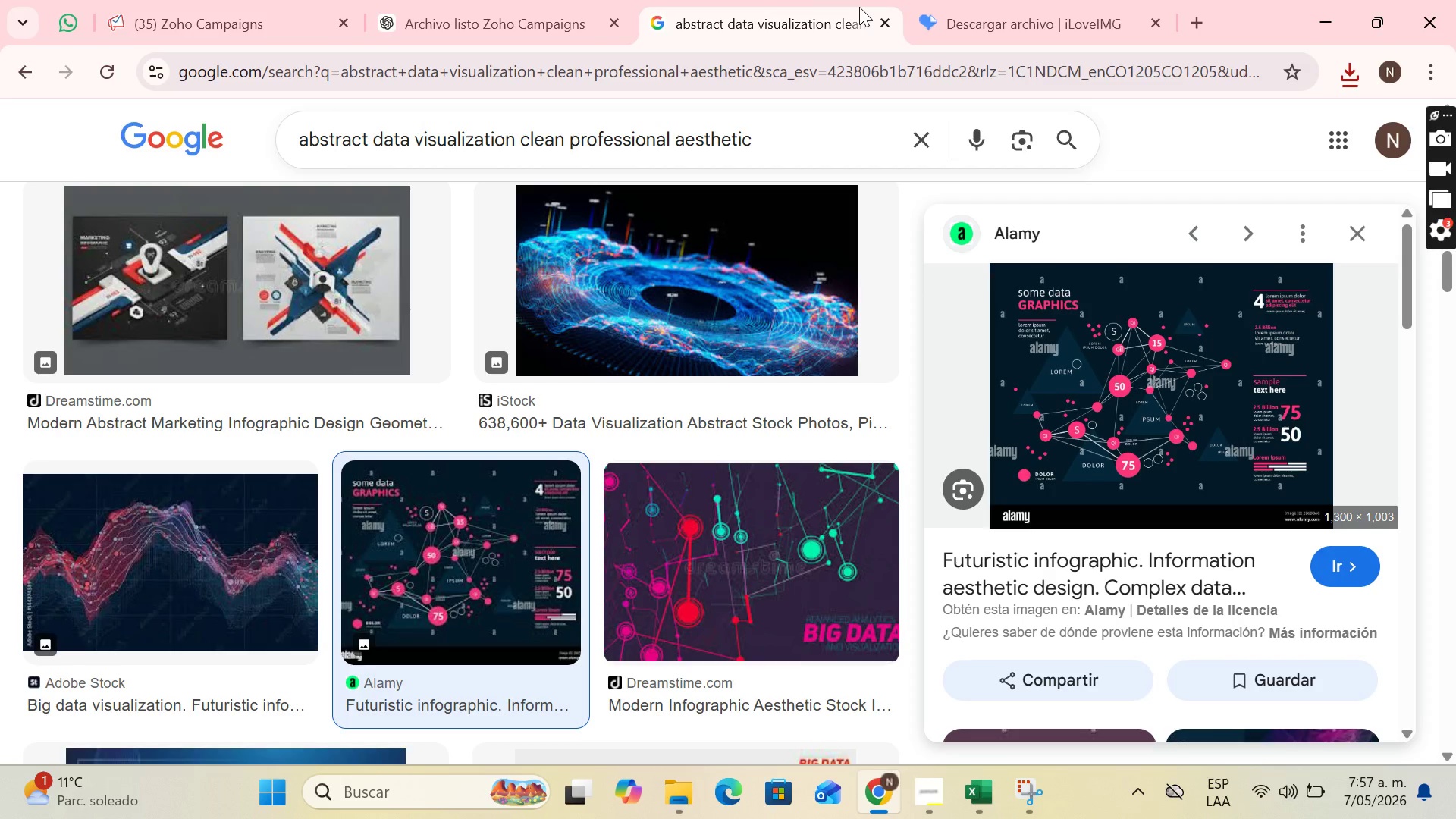 
type(aerial forest pine trees minimalist top down)
 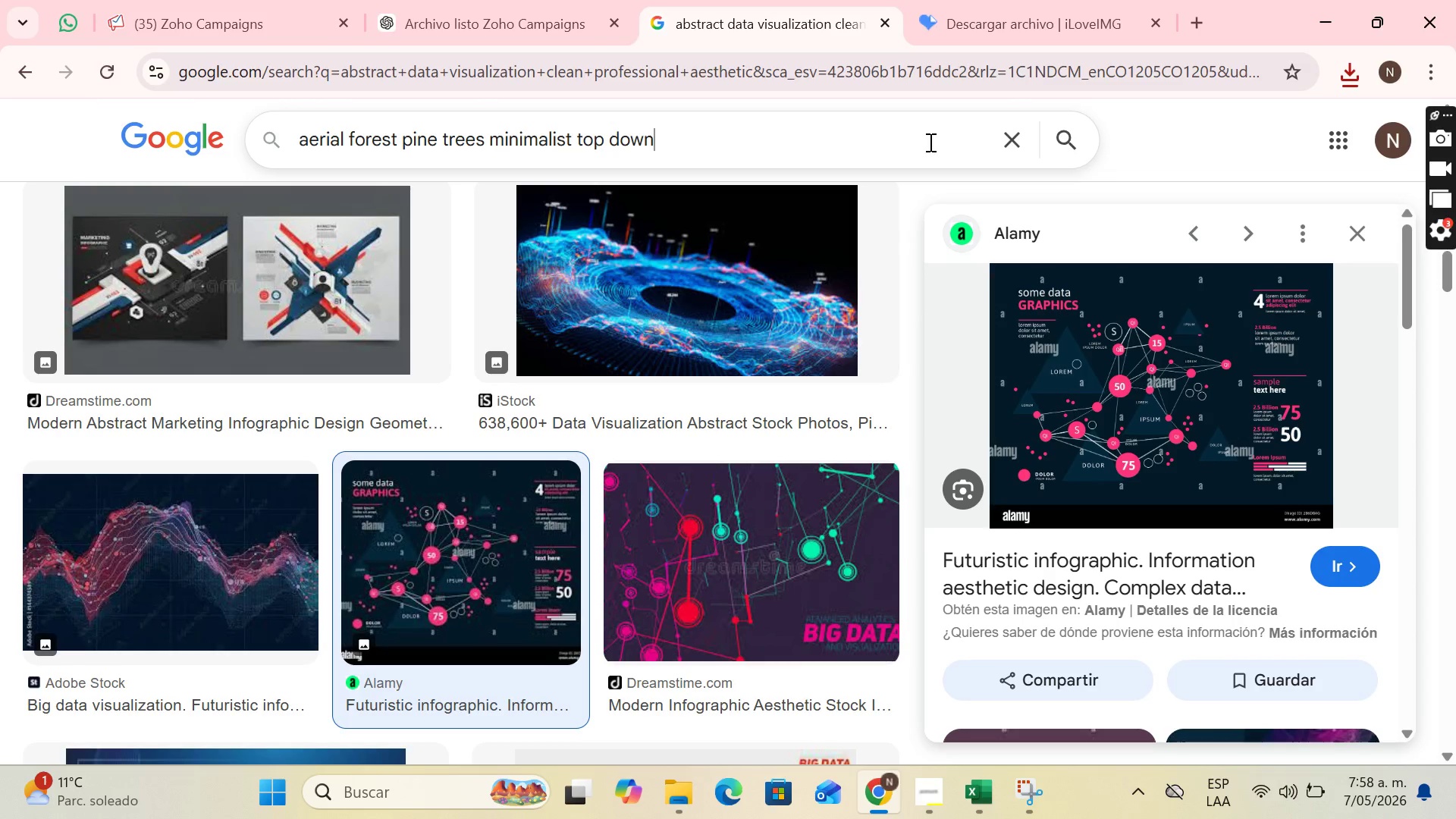 
key(Enter)
 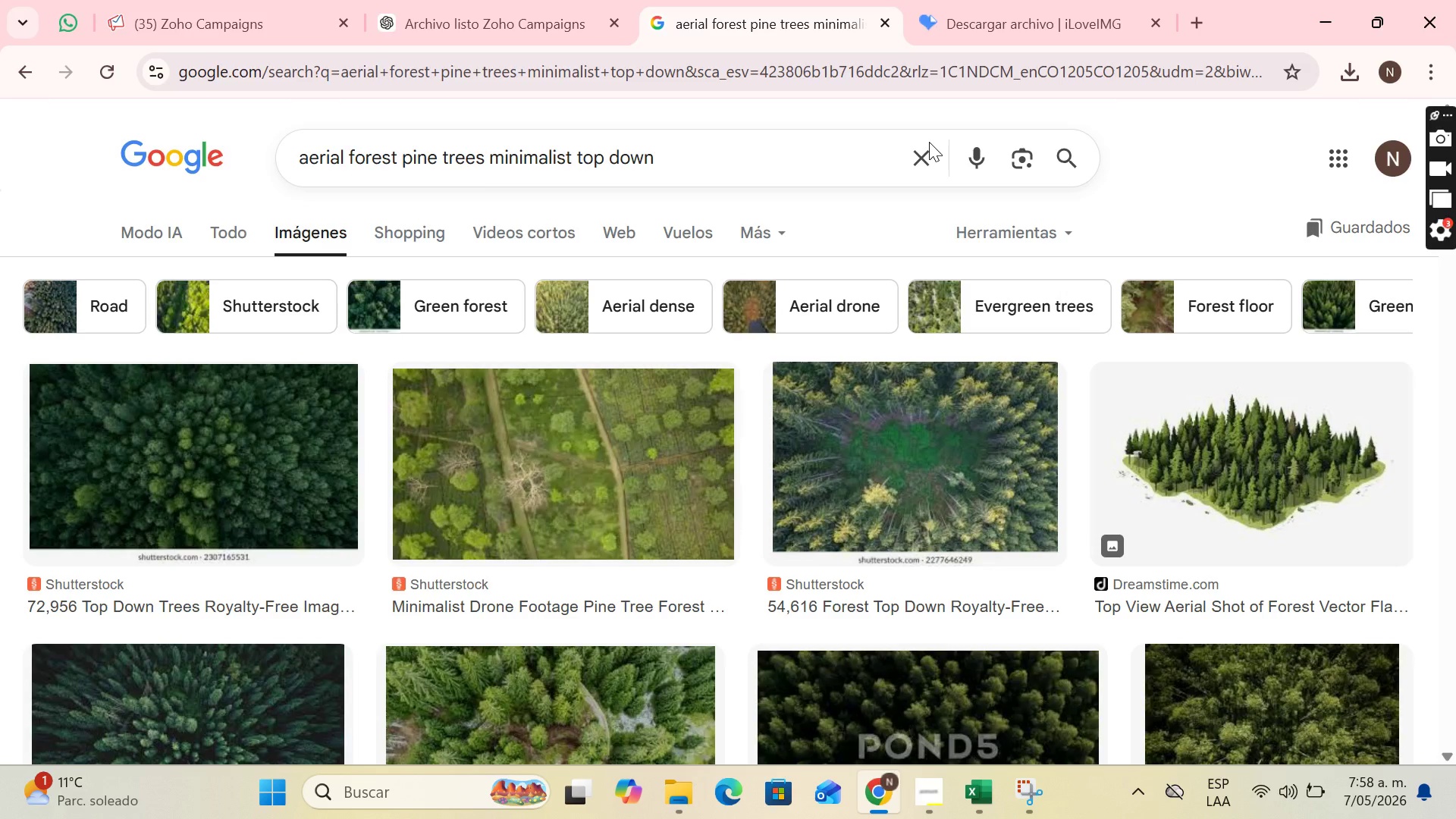 
scroll: coordinate [1216, 321], scroll_direction: down, amount: 2.0
 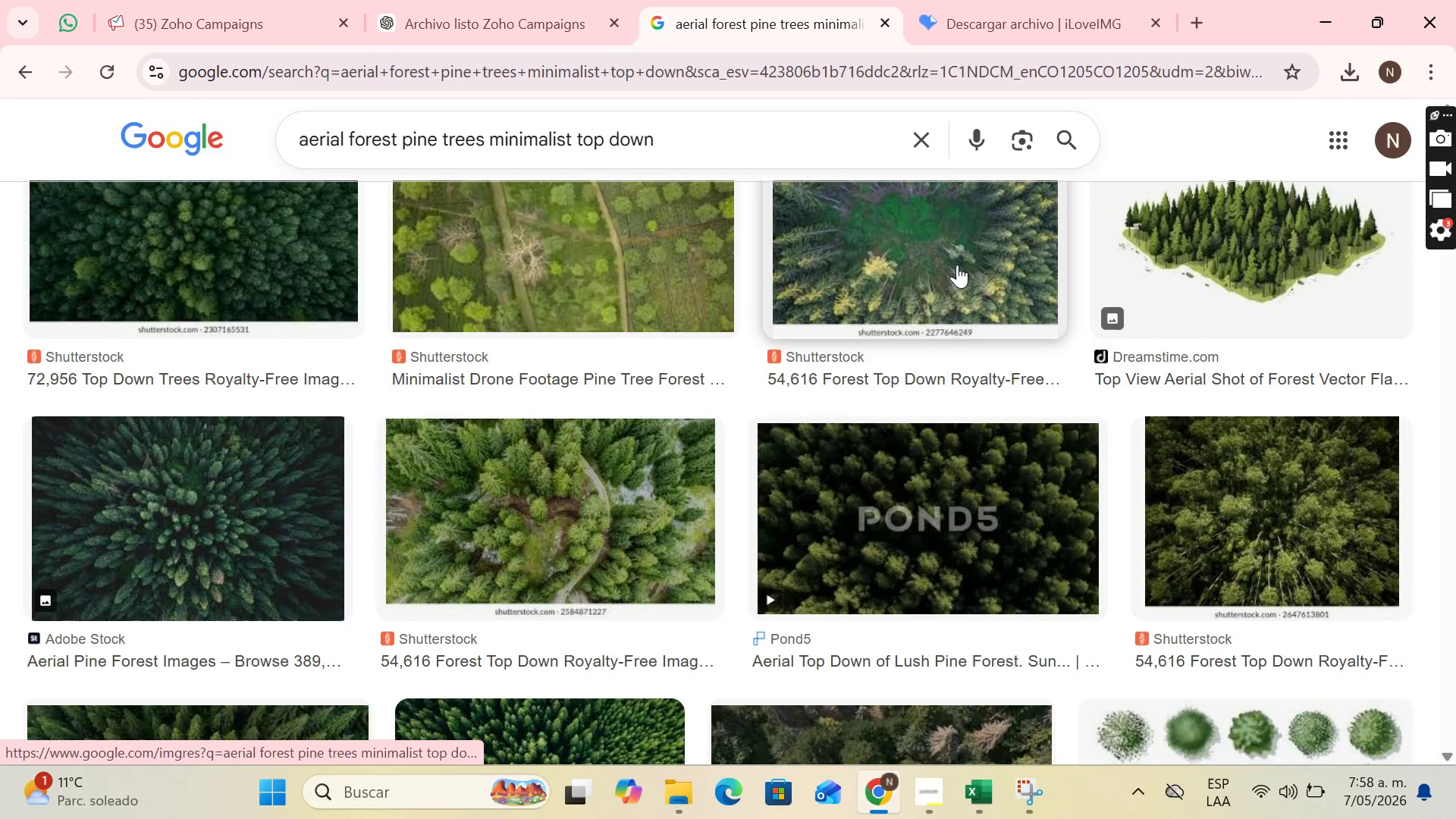 
scroll: coordinate [957, 265], scroll_direction: up, amount: 1.0
 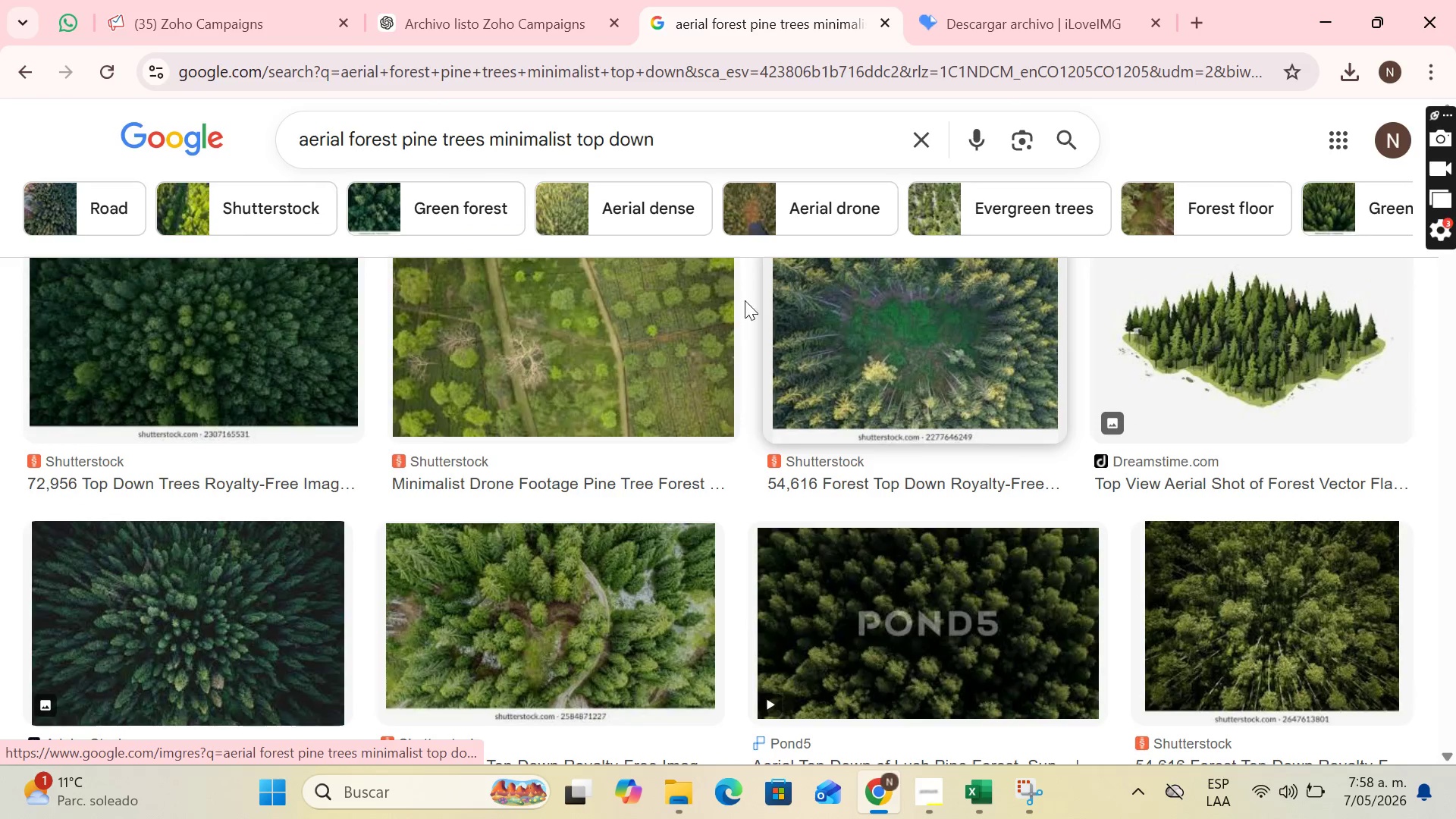 
scroll: coordinate [697, 311], scroll_direction: down, amount: 1.0
 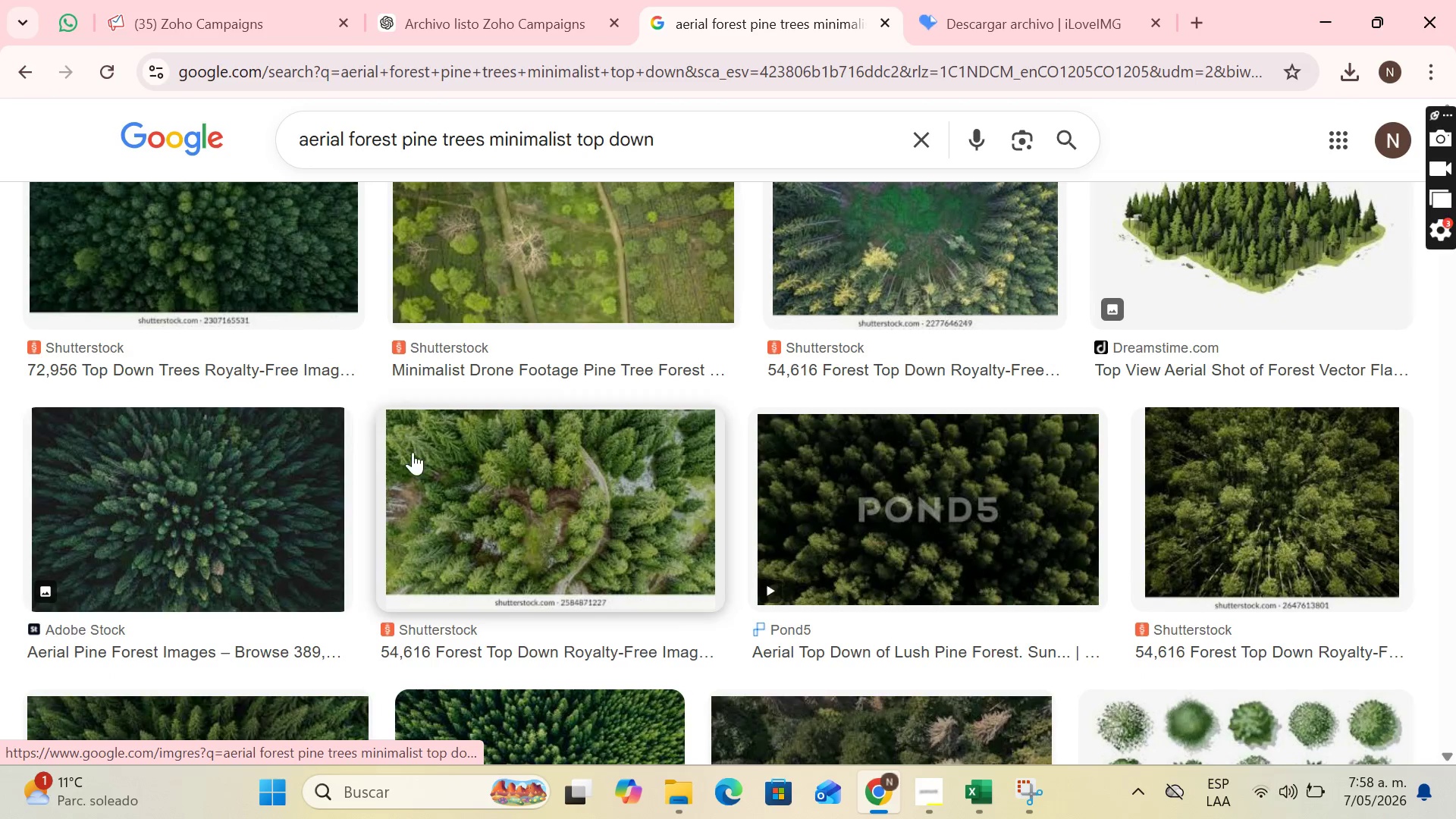 
scroll: coordinate [371, 408], scroll_direction: up, amount: 1.0
 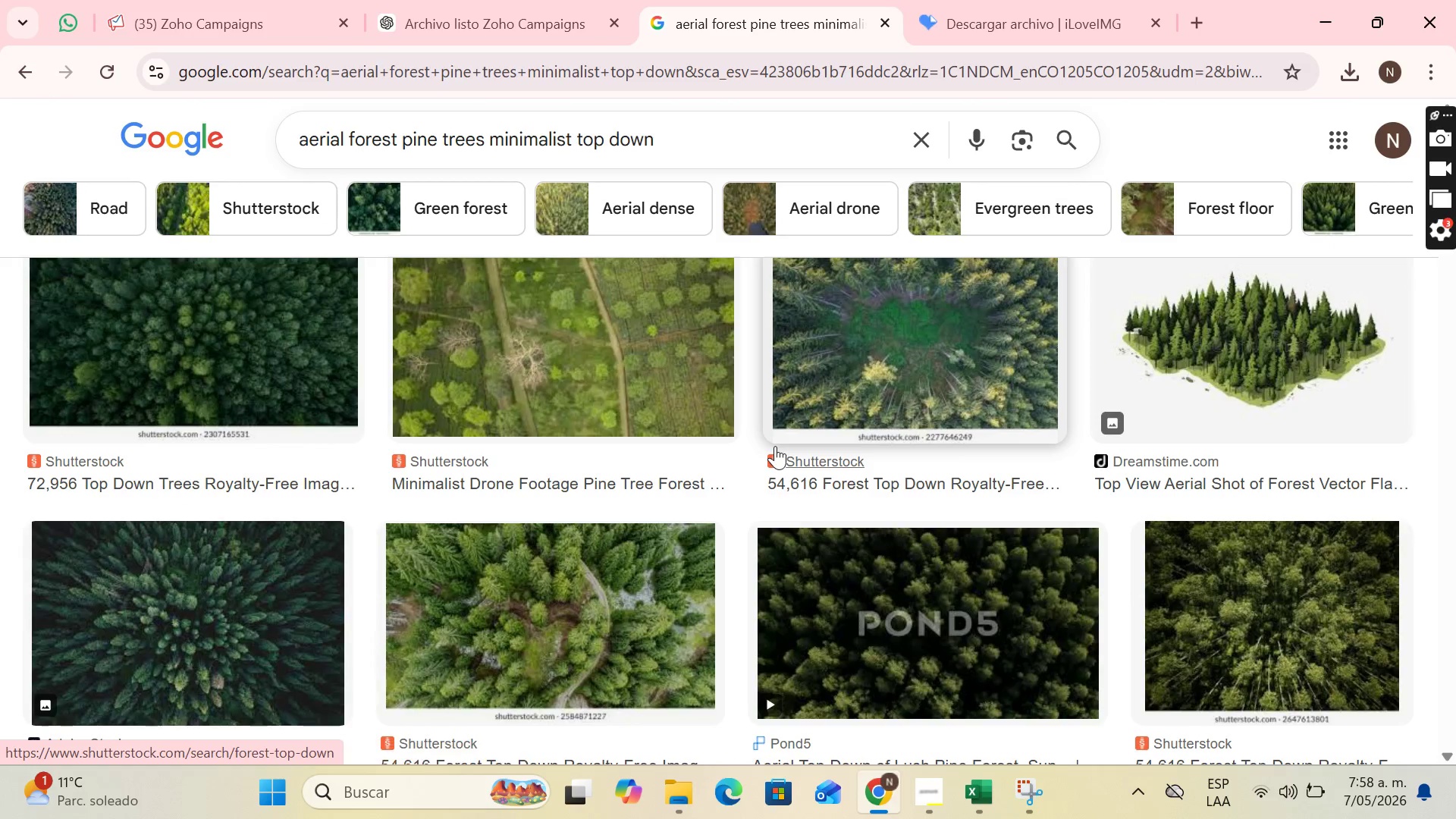 
scroll: coordinate [818, 427], scroll_direction: down, amount: 4.0
 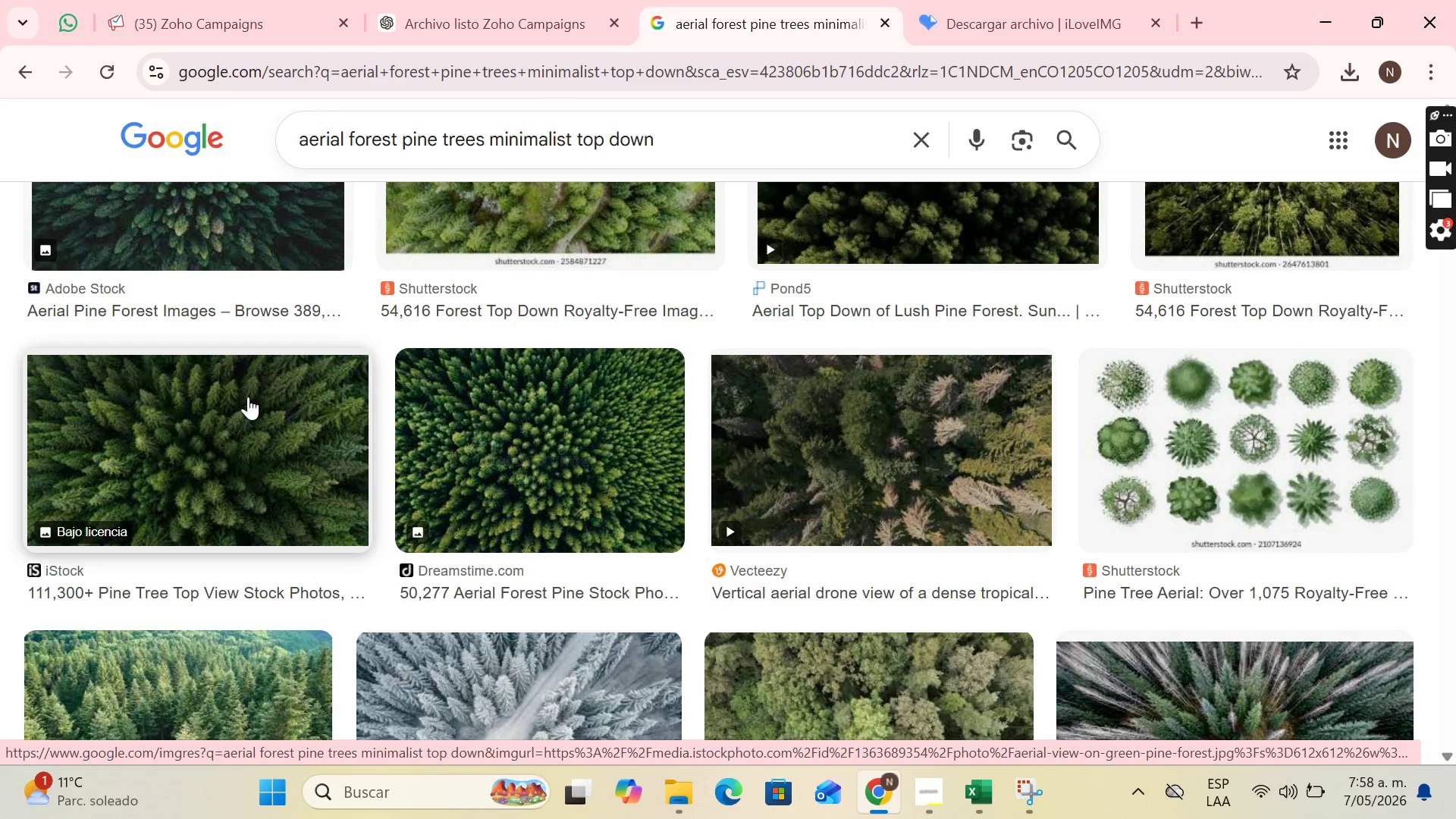 
left_click([504, 403])
 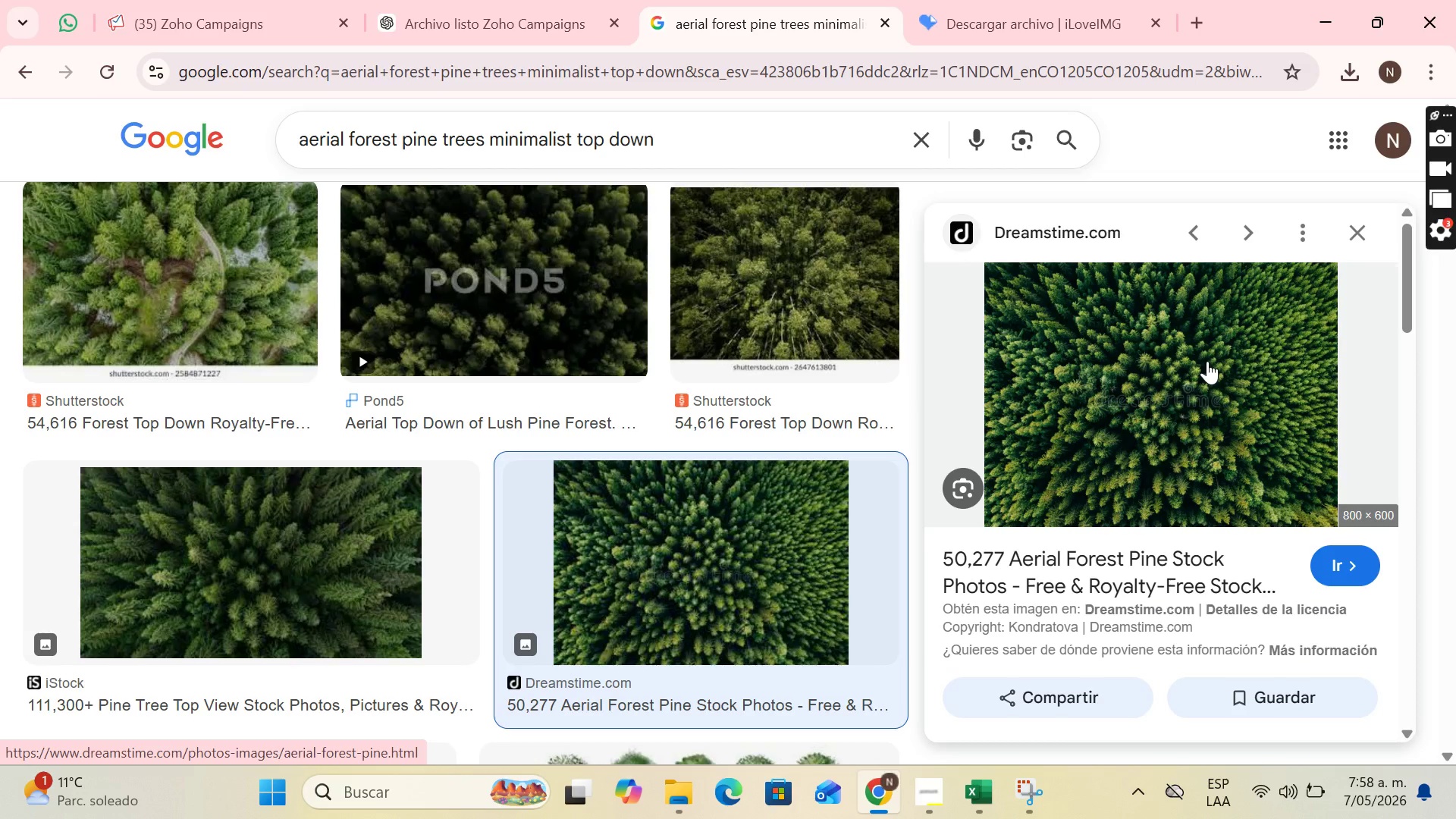 
right_click([1207, 361])
 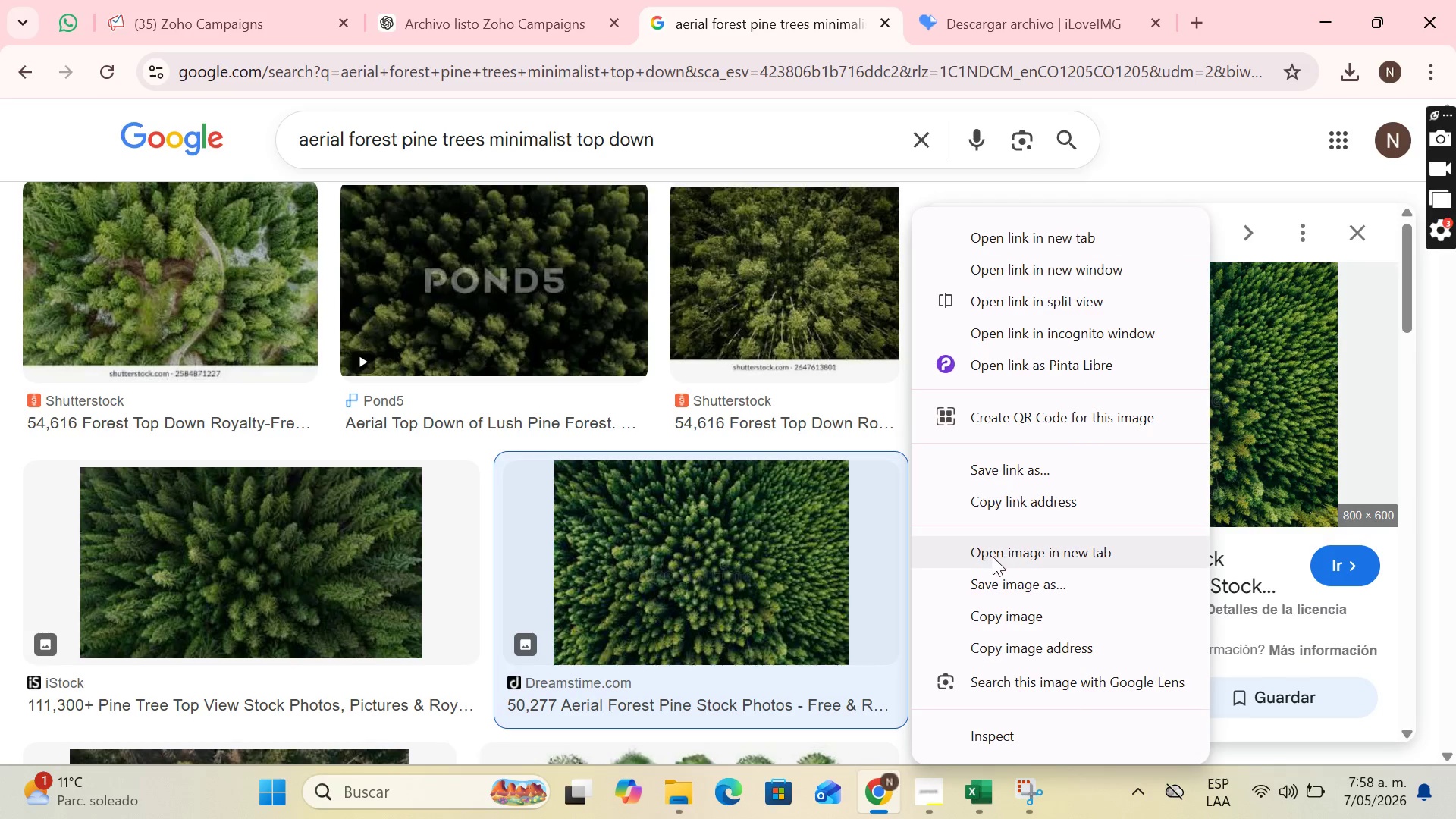 
left_click([1068, 594])
 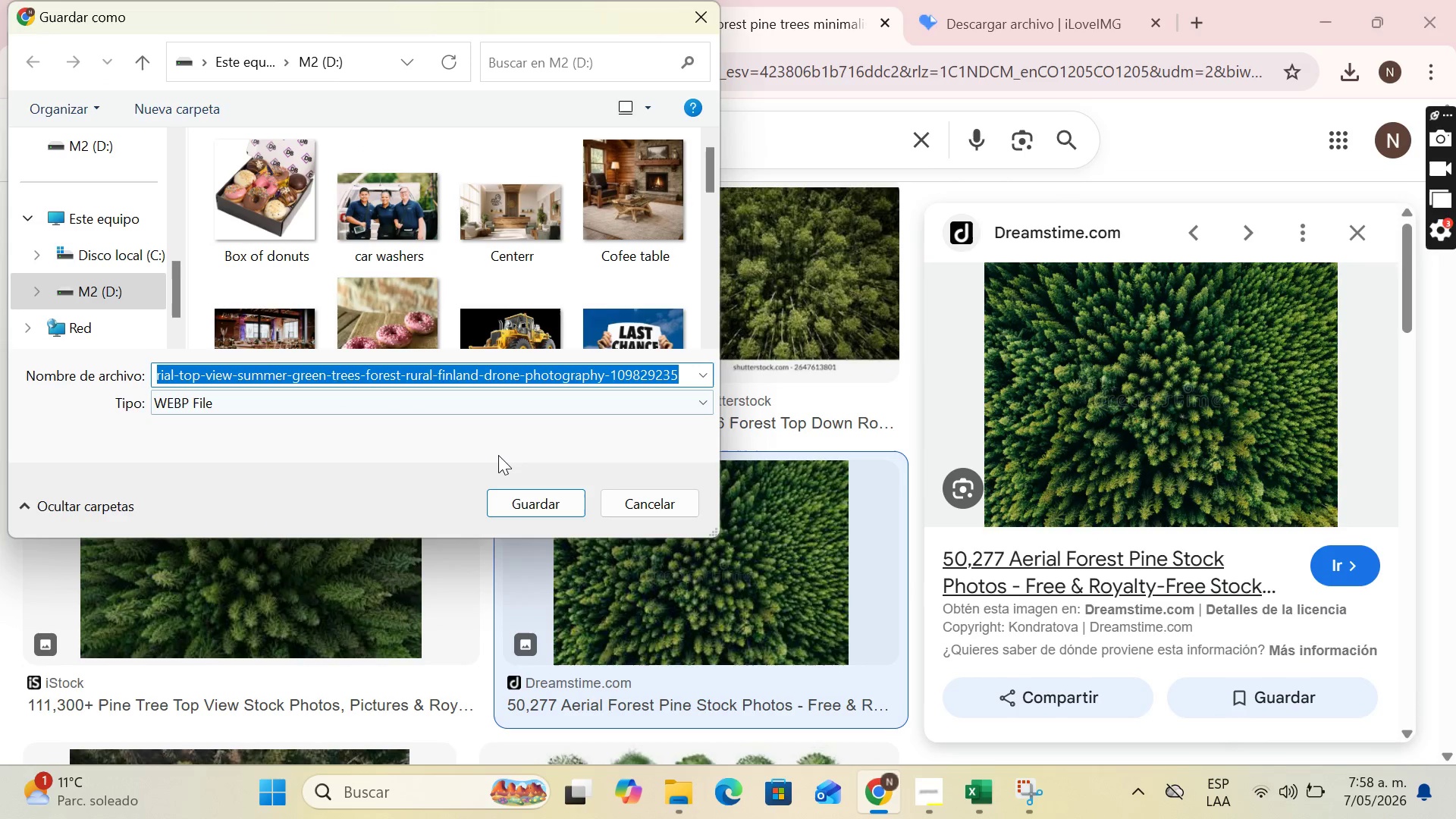 
type(pi)
 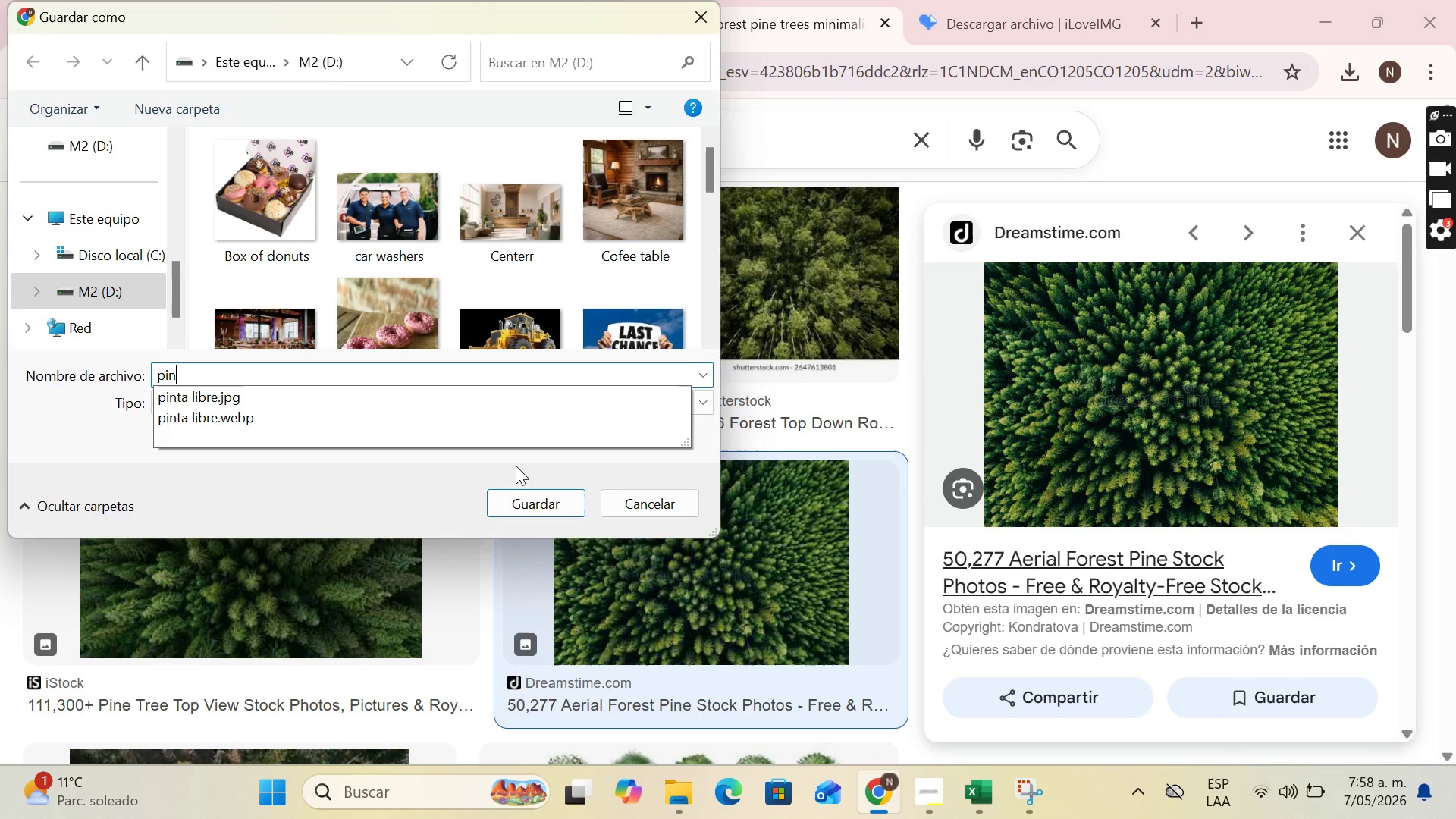 
type(ne)
 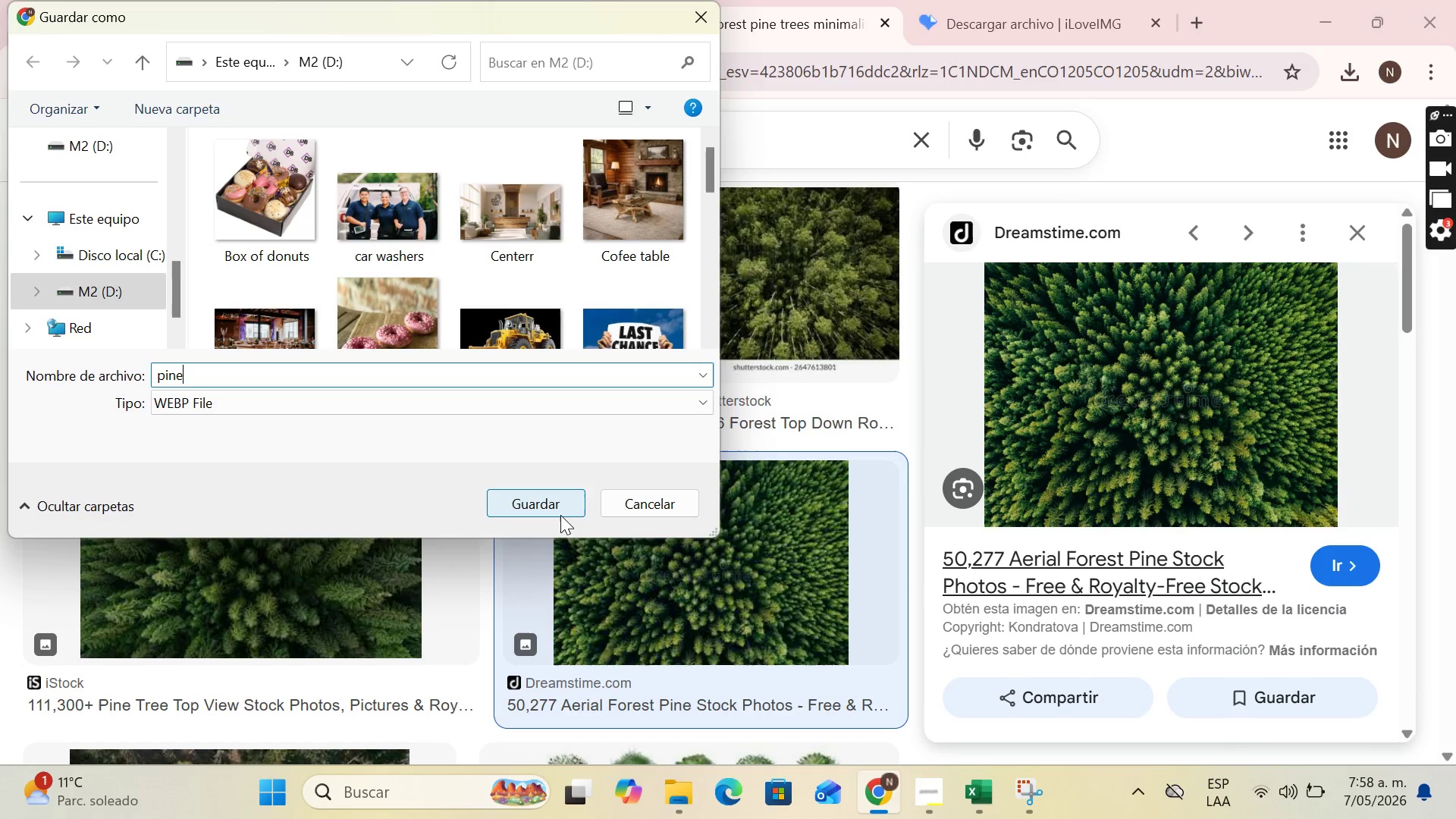 
left_click([560, 513])
 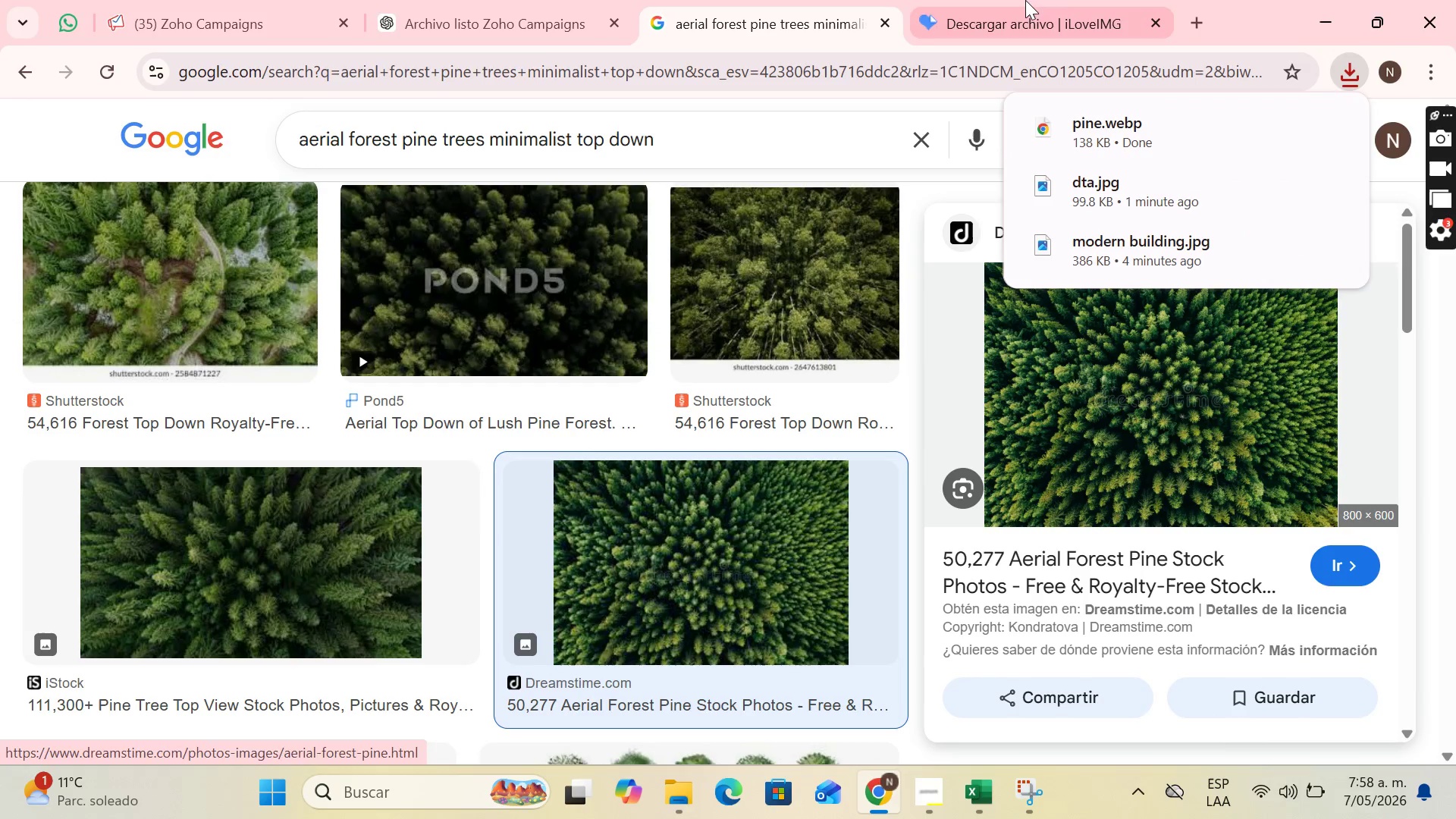 
left_click([1042, 5])
 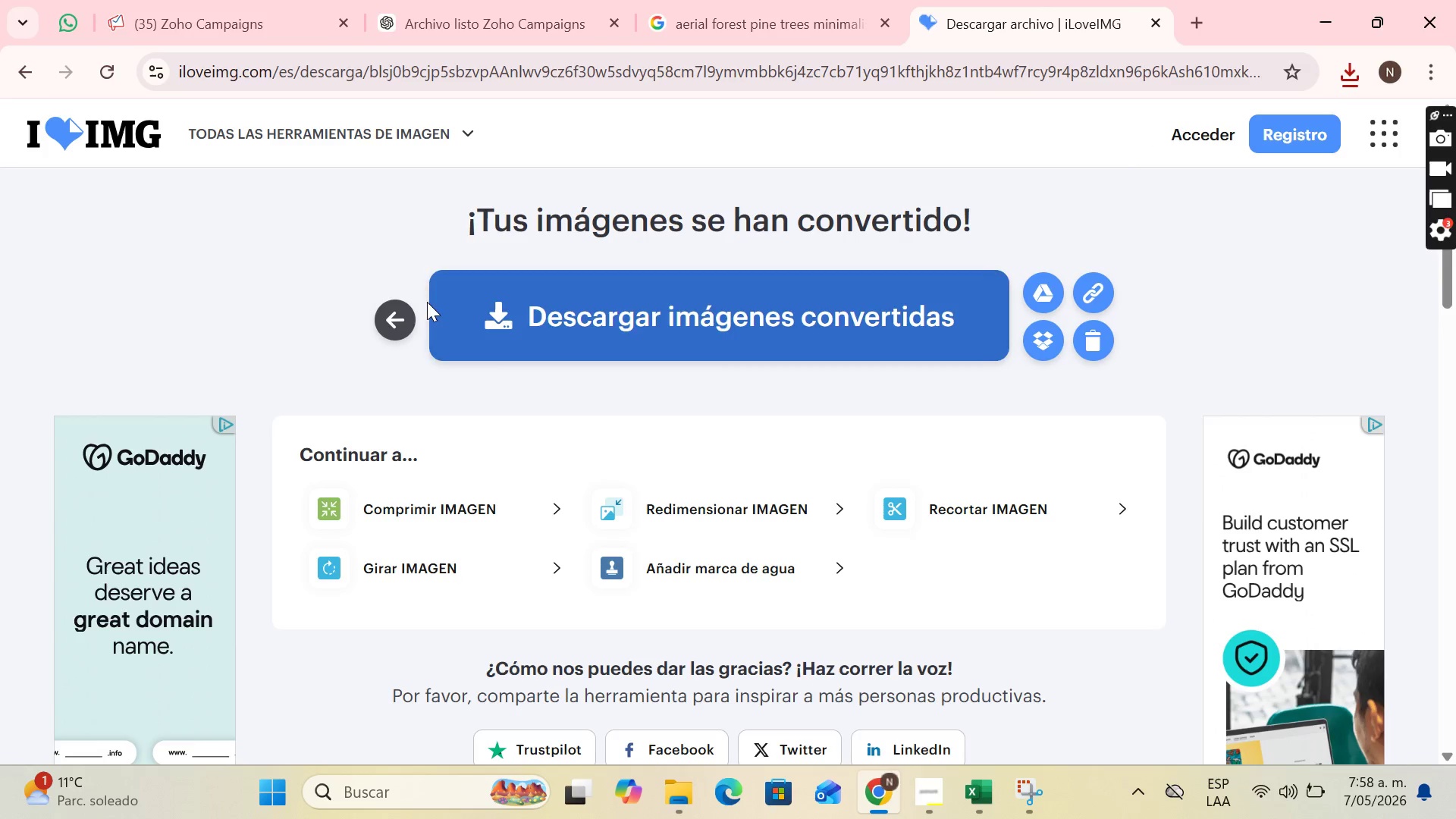 
left_click([401, 310])
 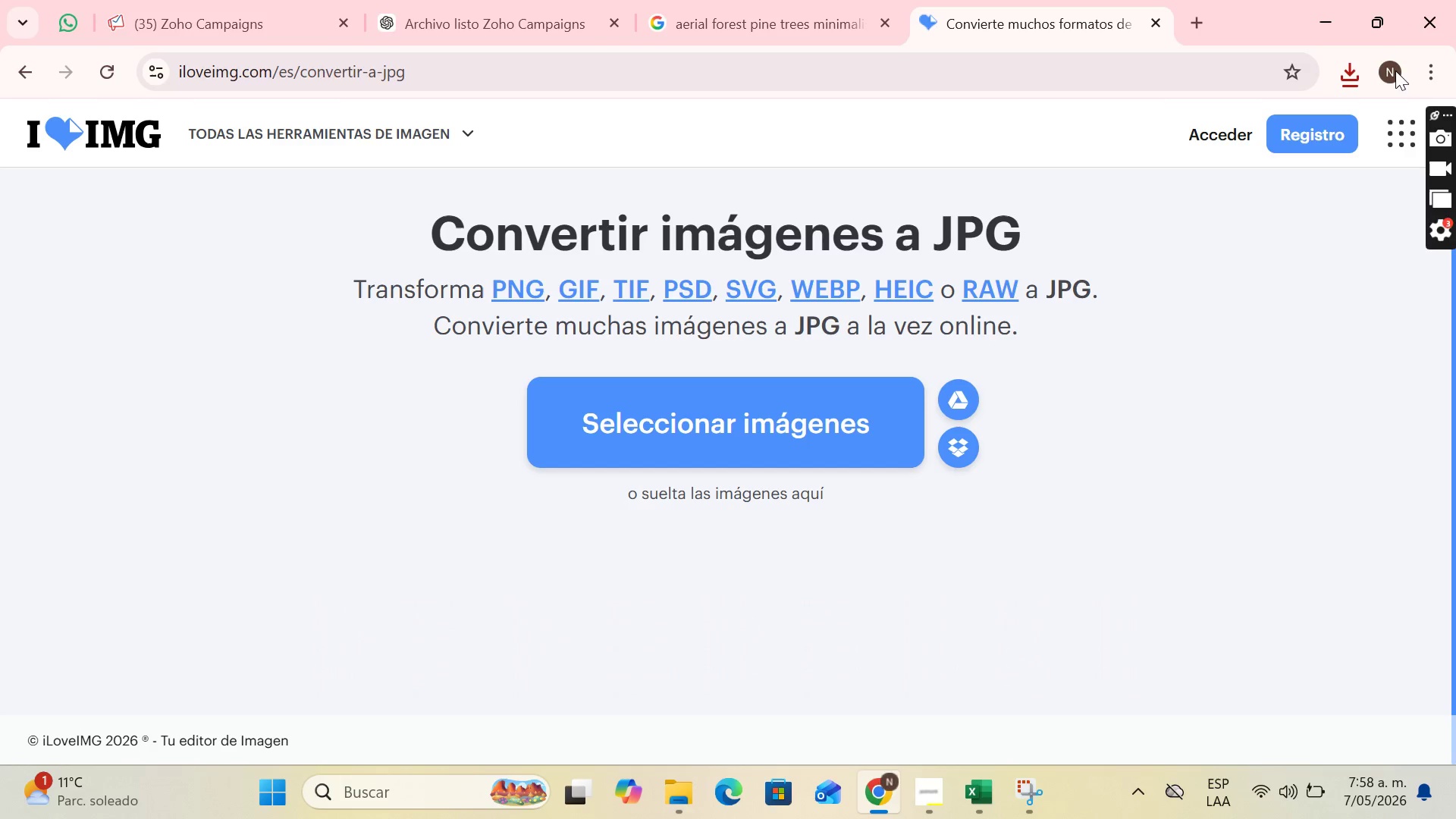 
left_click([1355, 81])
 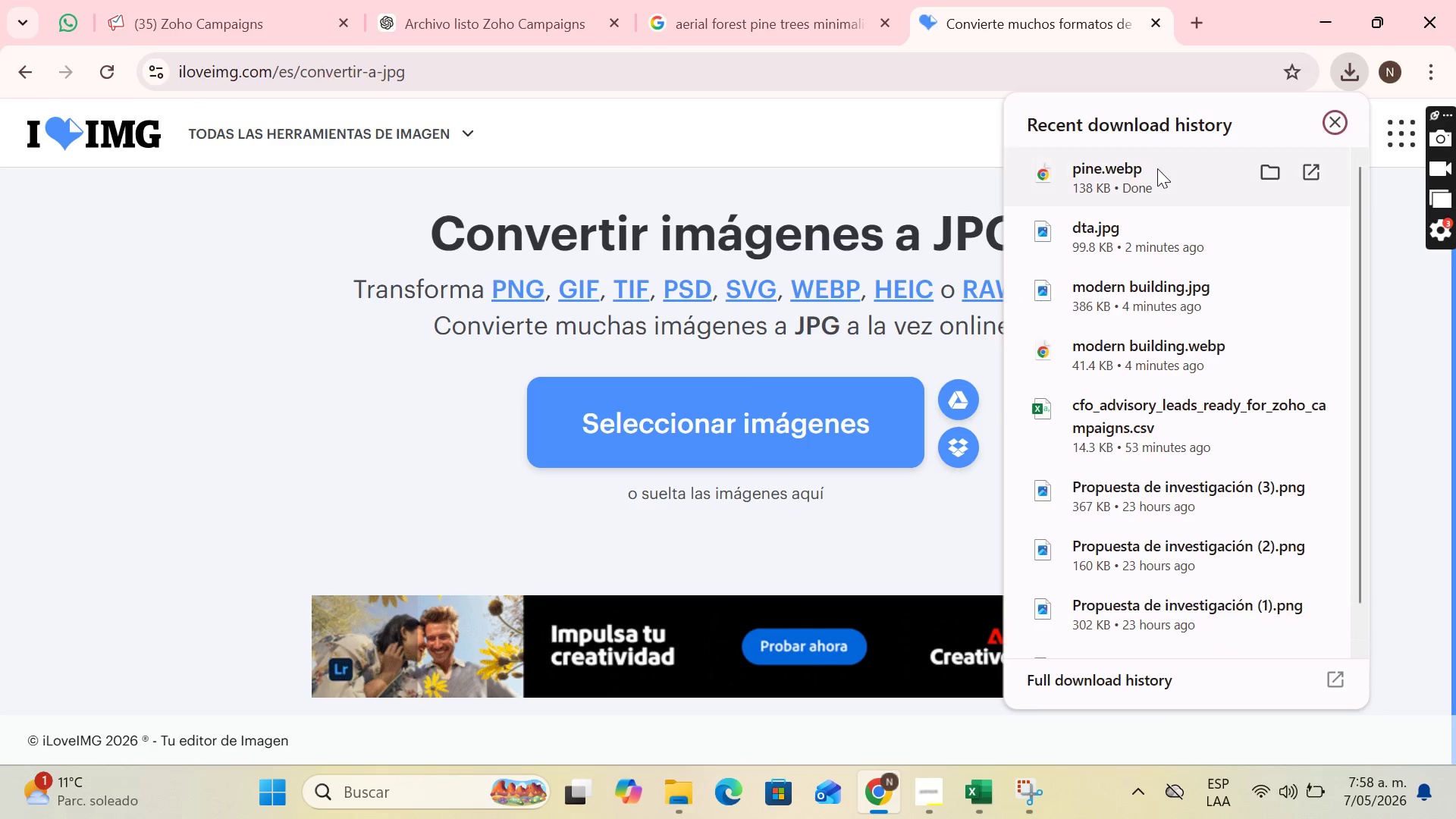 
left_click_drag(start_coordinate=[1156, 169], to_coordinate=[726, 364])
 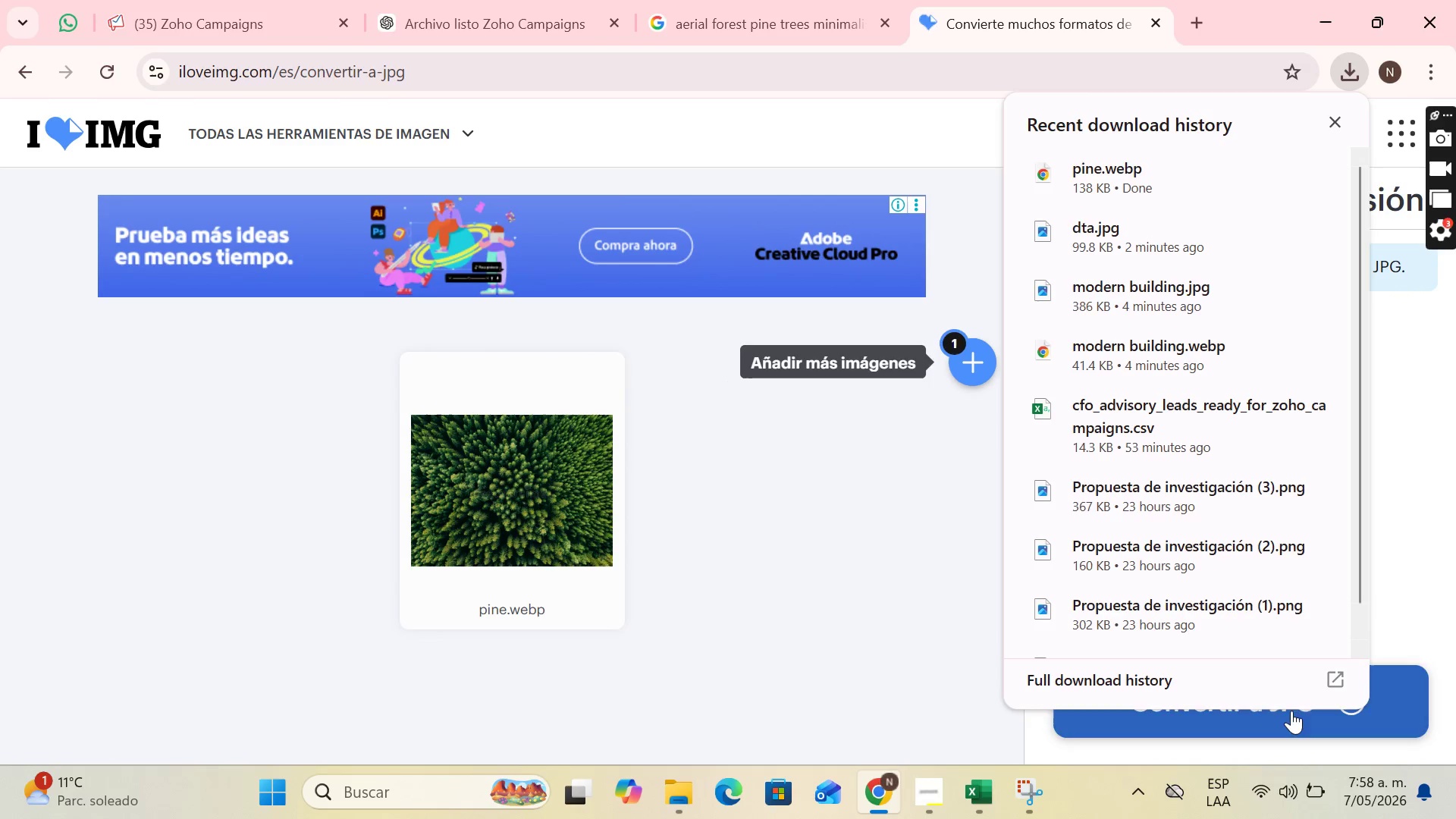 
left_click([1305, 701])
 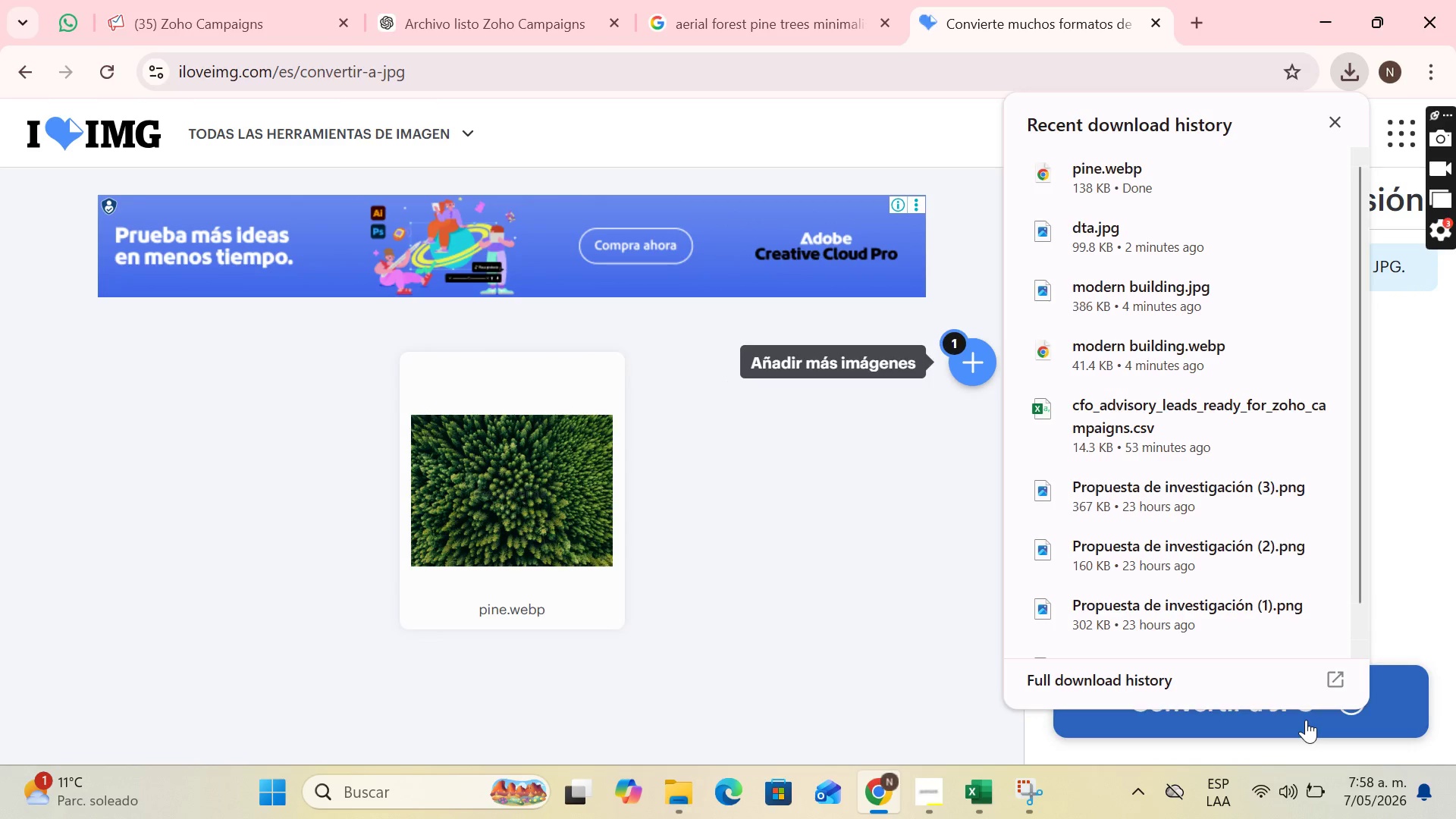 
left_click([1306, 720])